 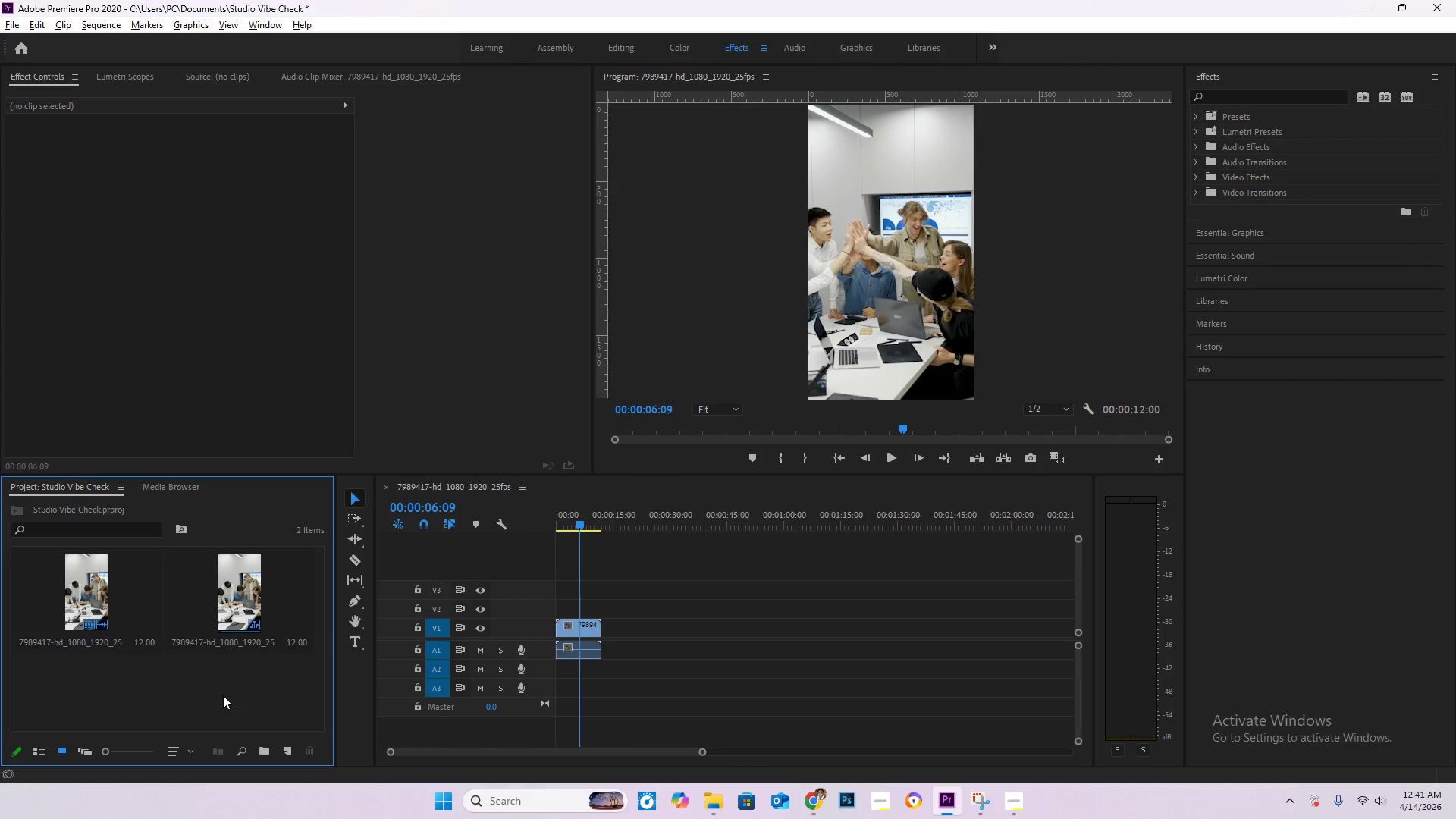 
double_click([180, 183])
 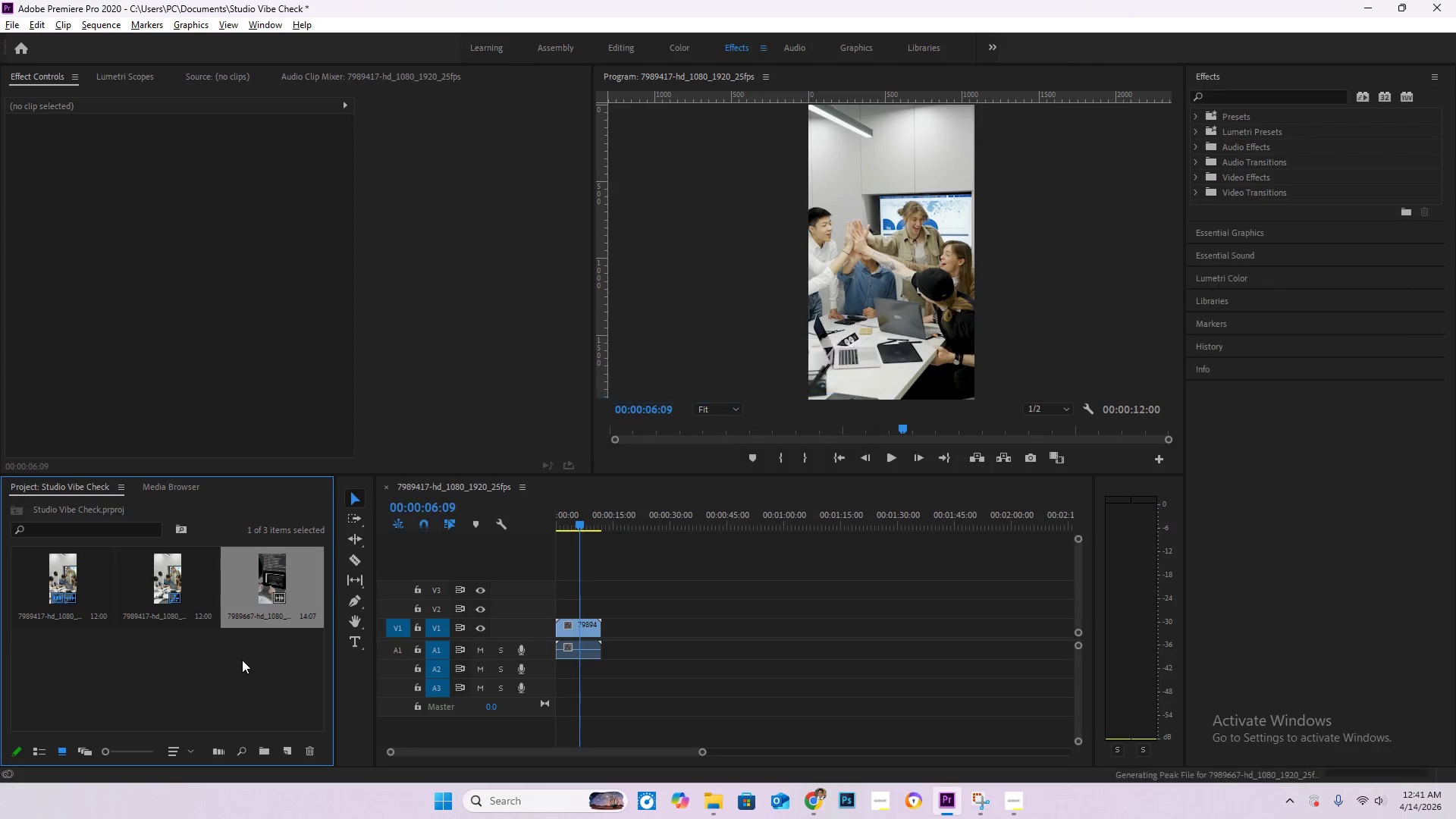 
left_click_drag(start_coordinate=[281, 592], to_coordinate=[604, 634])
 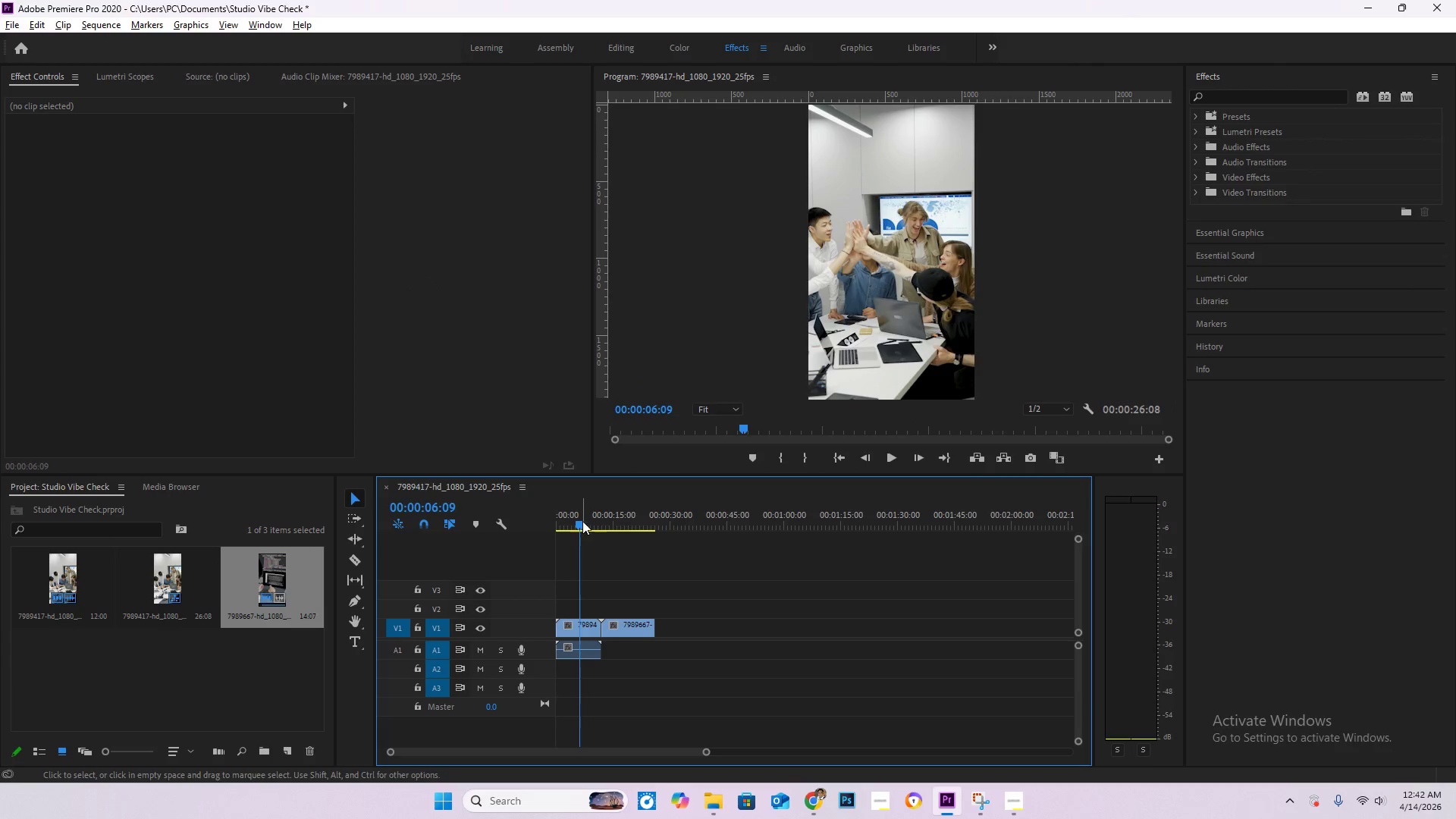 
left_click_drag(start_coordinate=[580, 517], to_coordinate=[664, 559])
 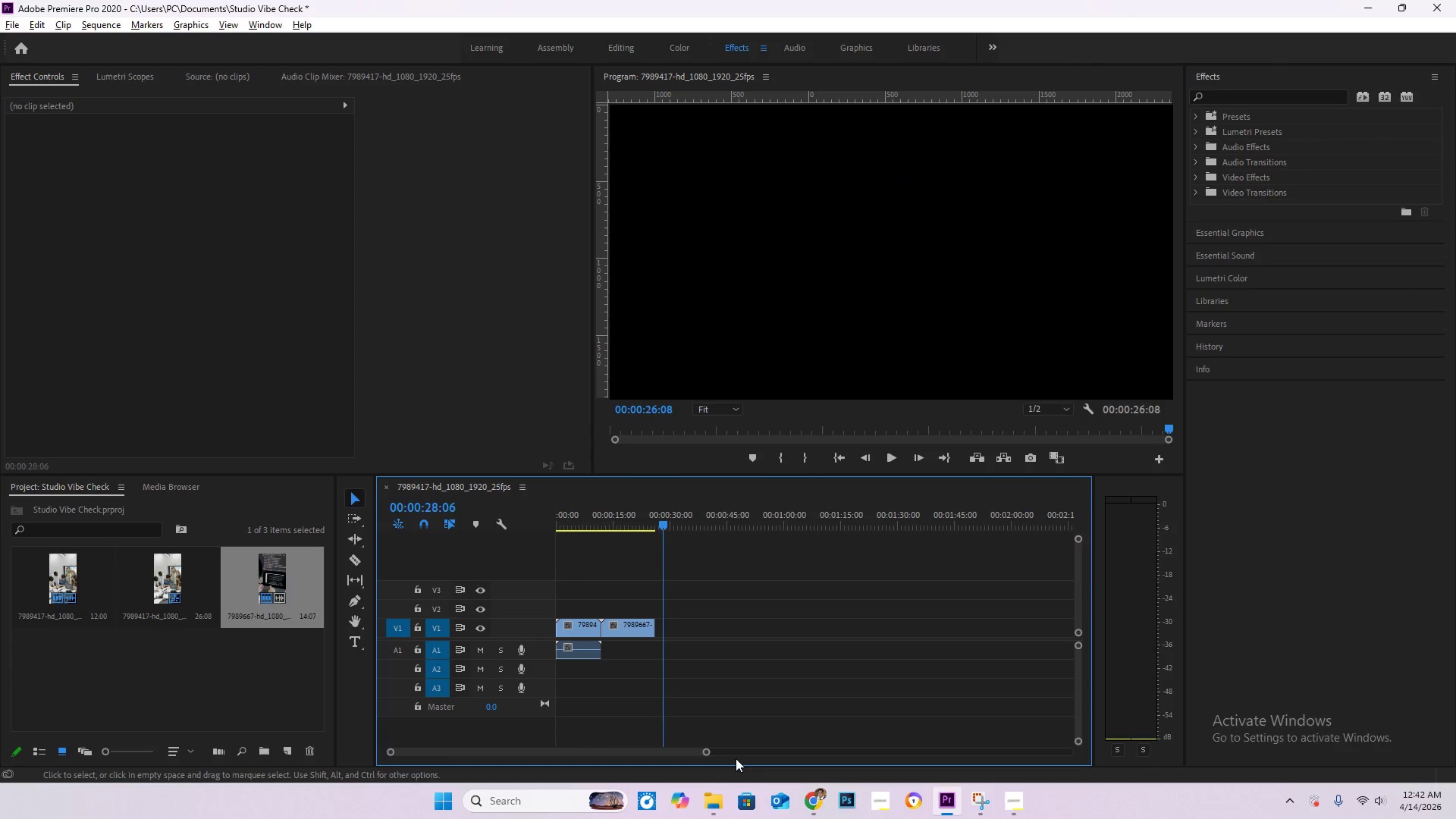 
key(Control+S)
 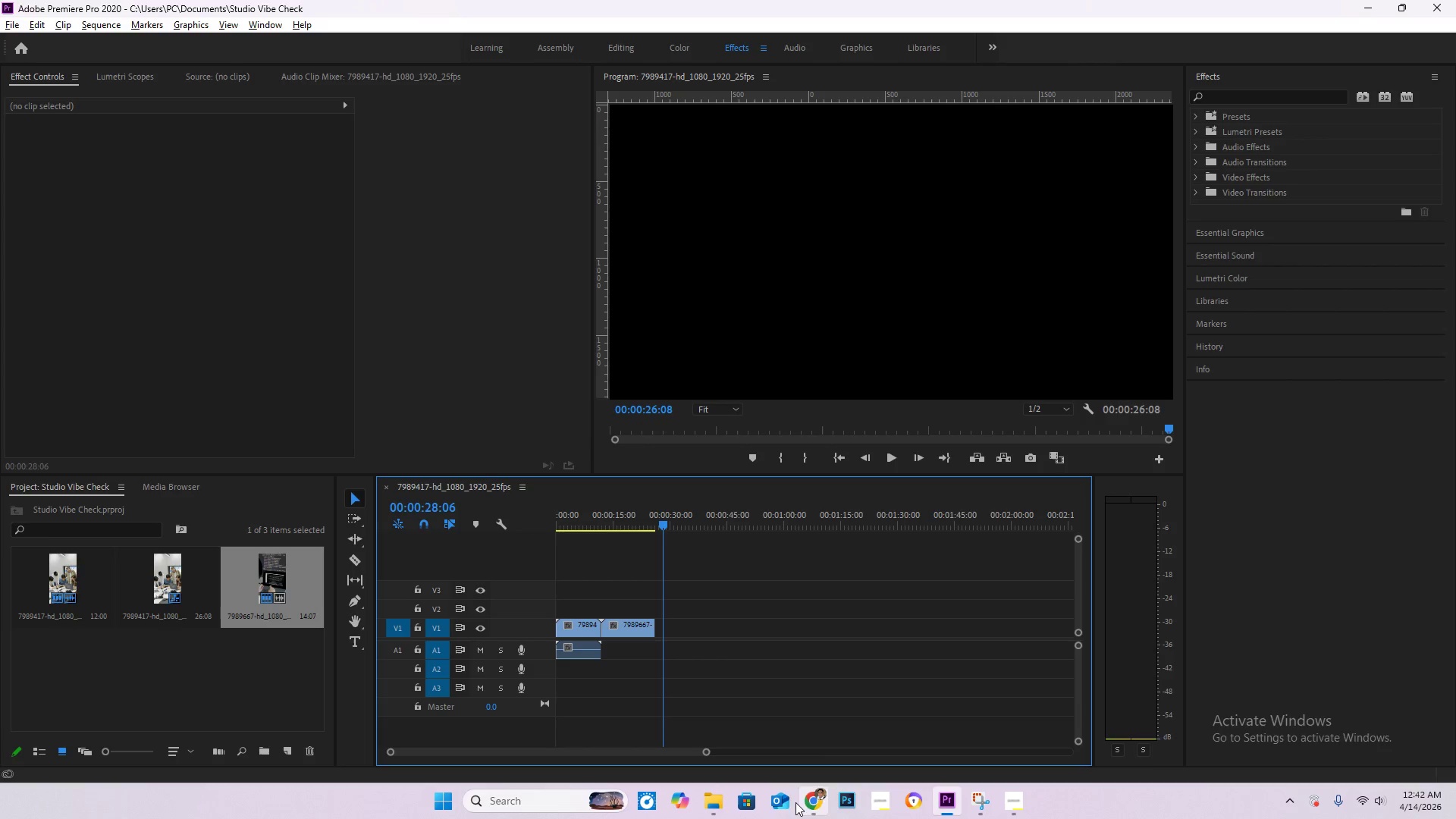 
left_click([814, 802])
 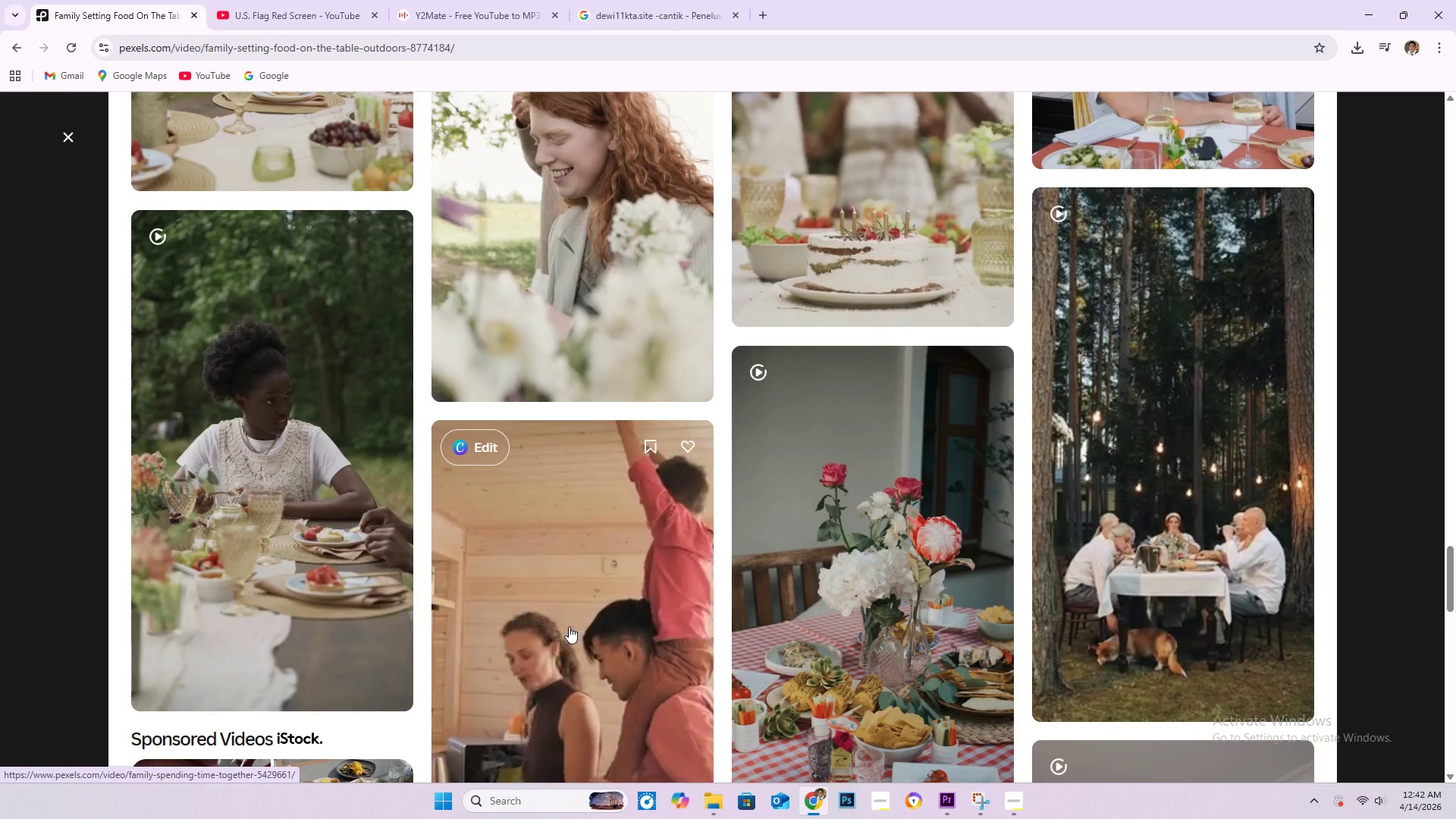 
wait(11.08)
 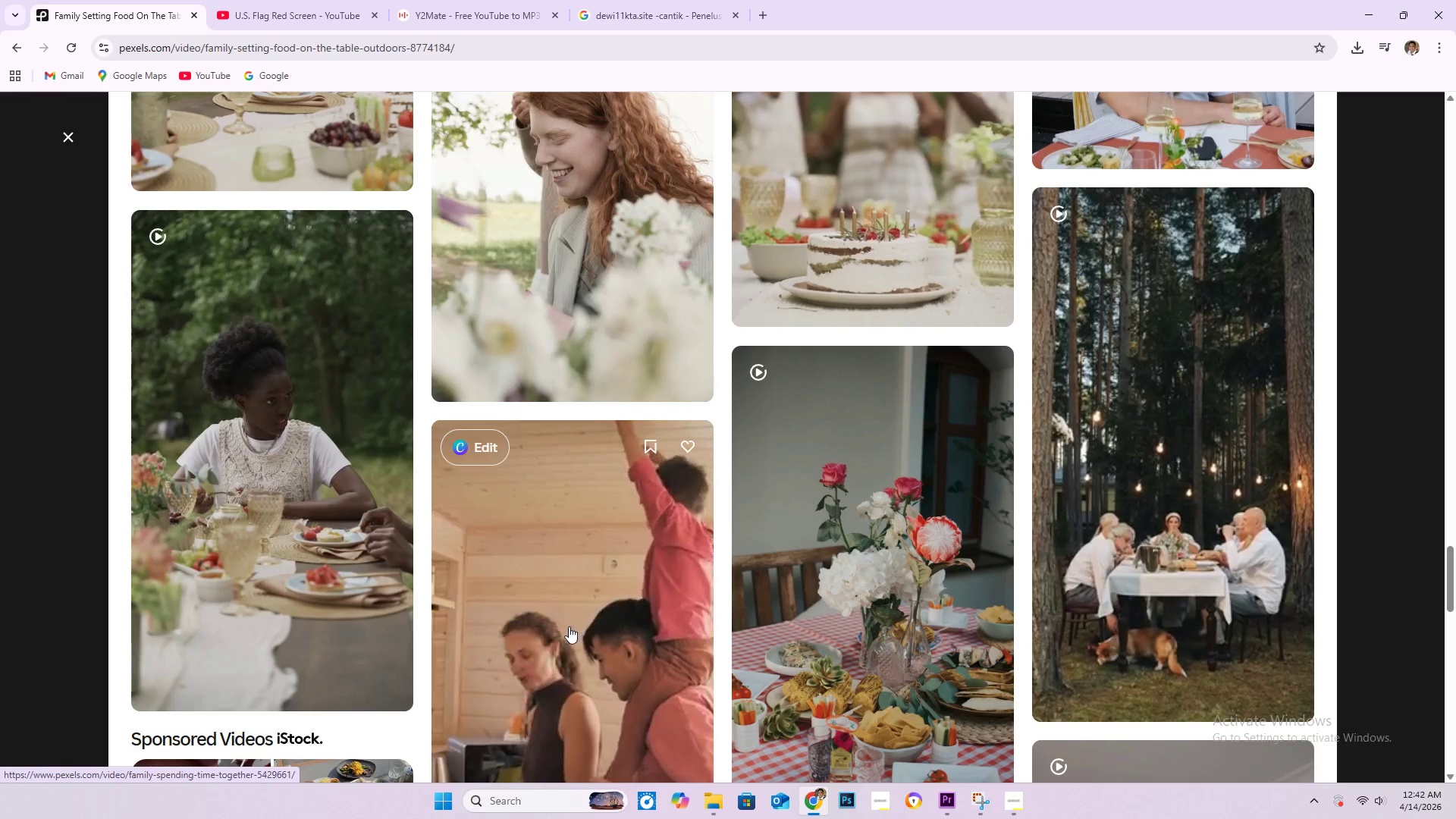 
scroll: coordinate [610, 416], scroll_direction: down, amount: 14.0
 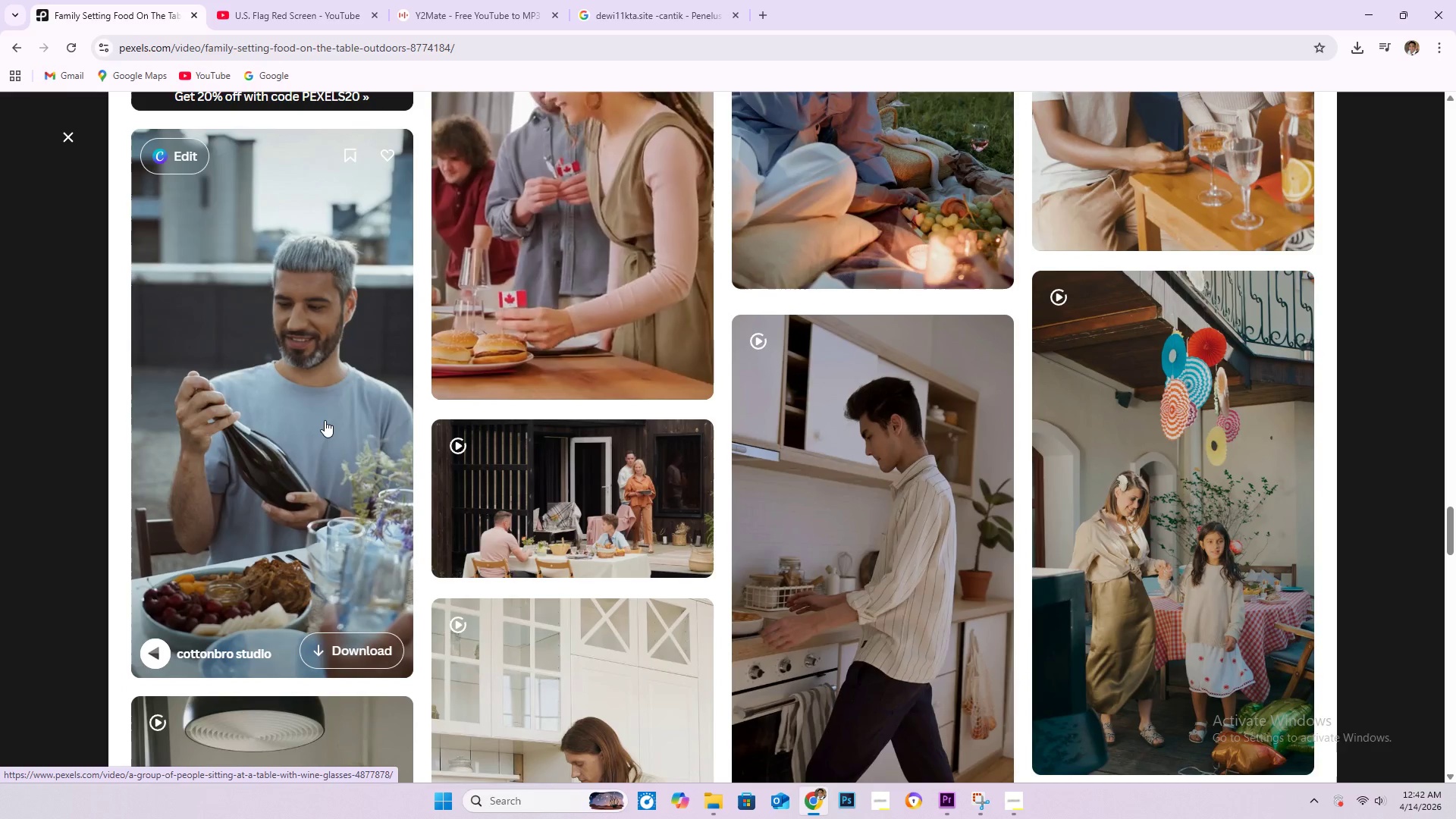 
left_click([325, 420])
 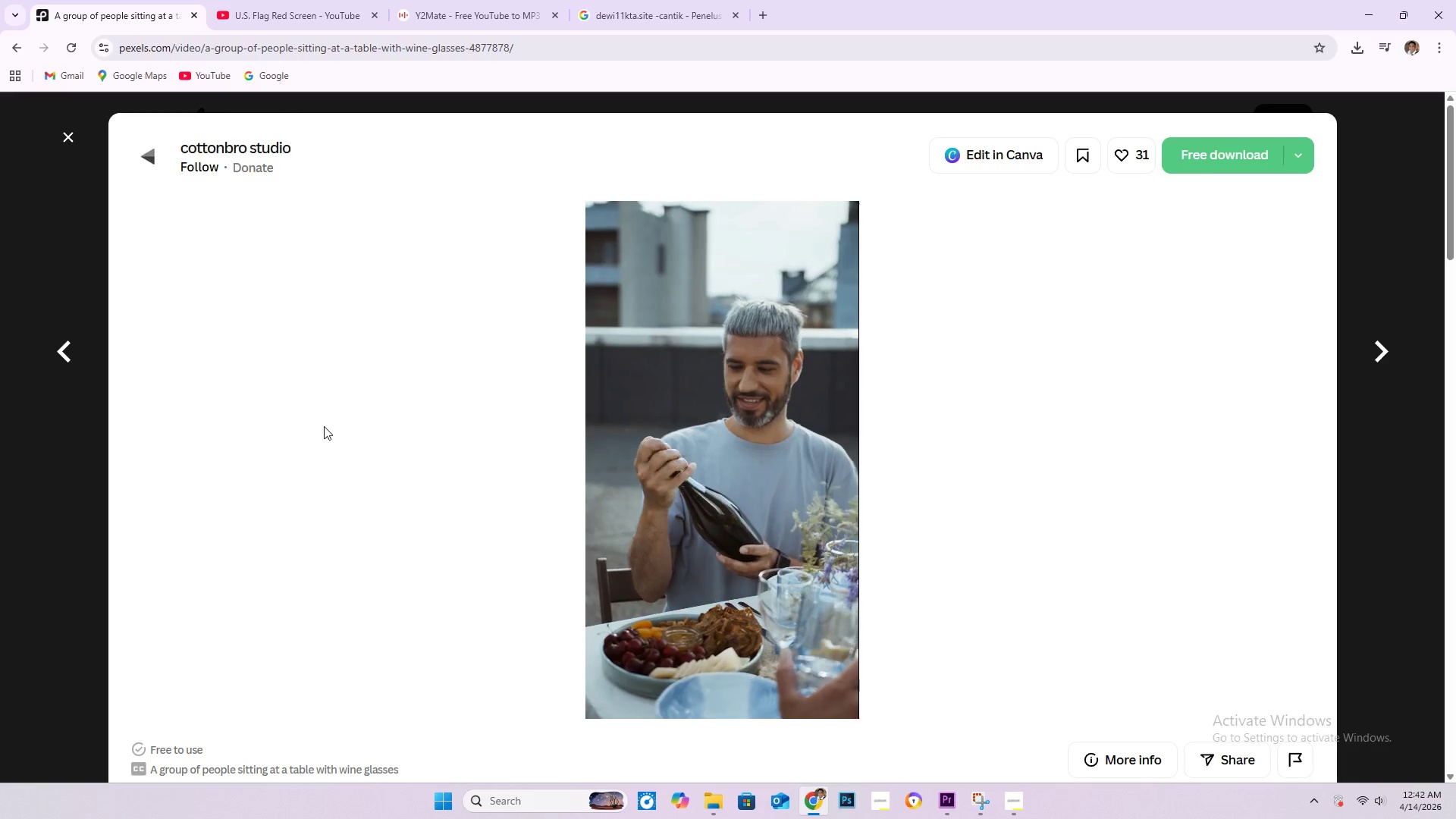 
scroll: coordinate [802, 511], scroll_direction: down, amount: 43.0
 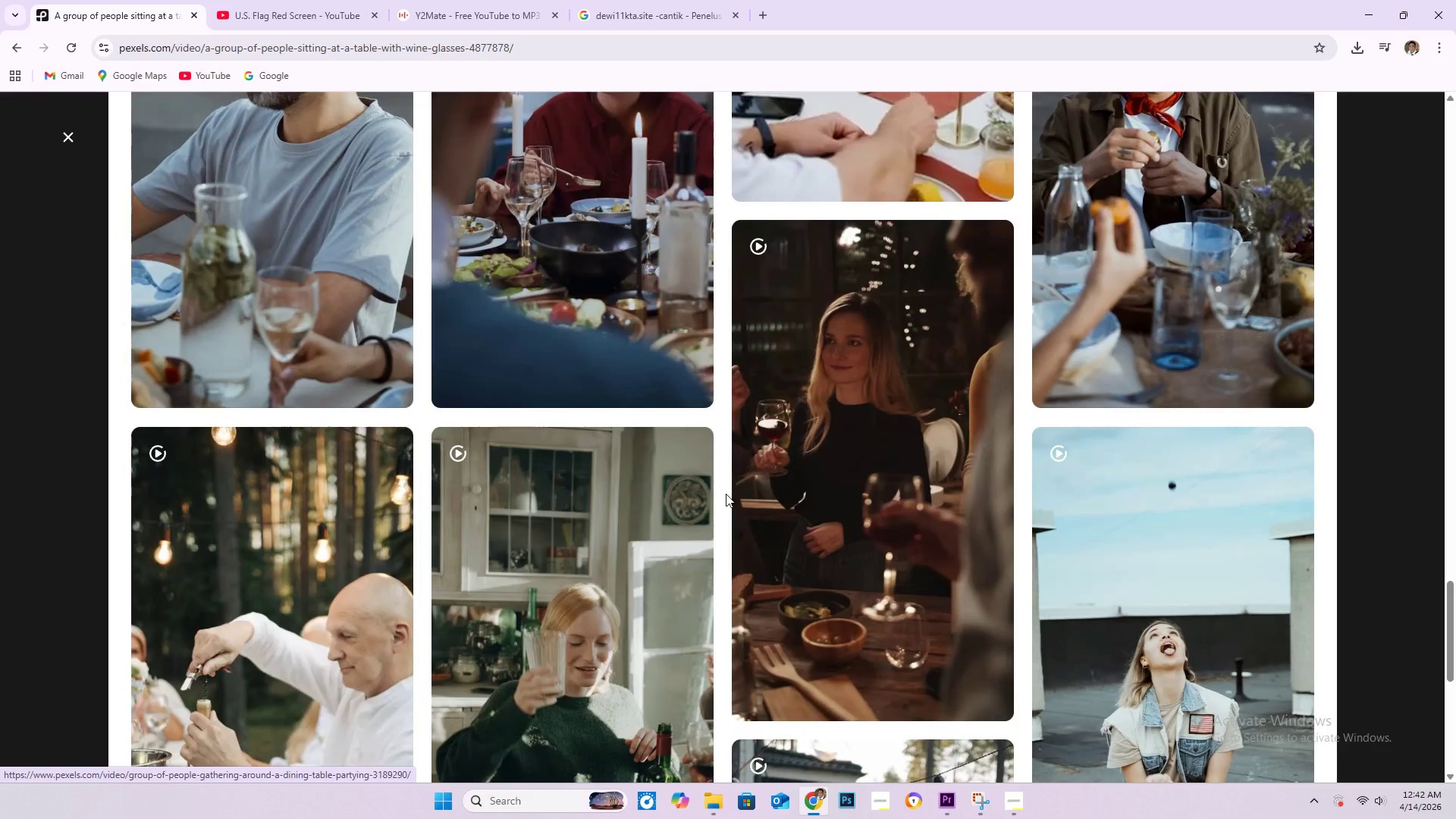 
scroll: coordinate [717, 496], scroll_direction: down, amount: 5.0
 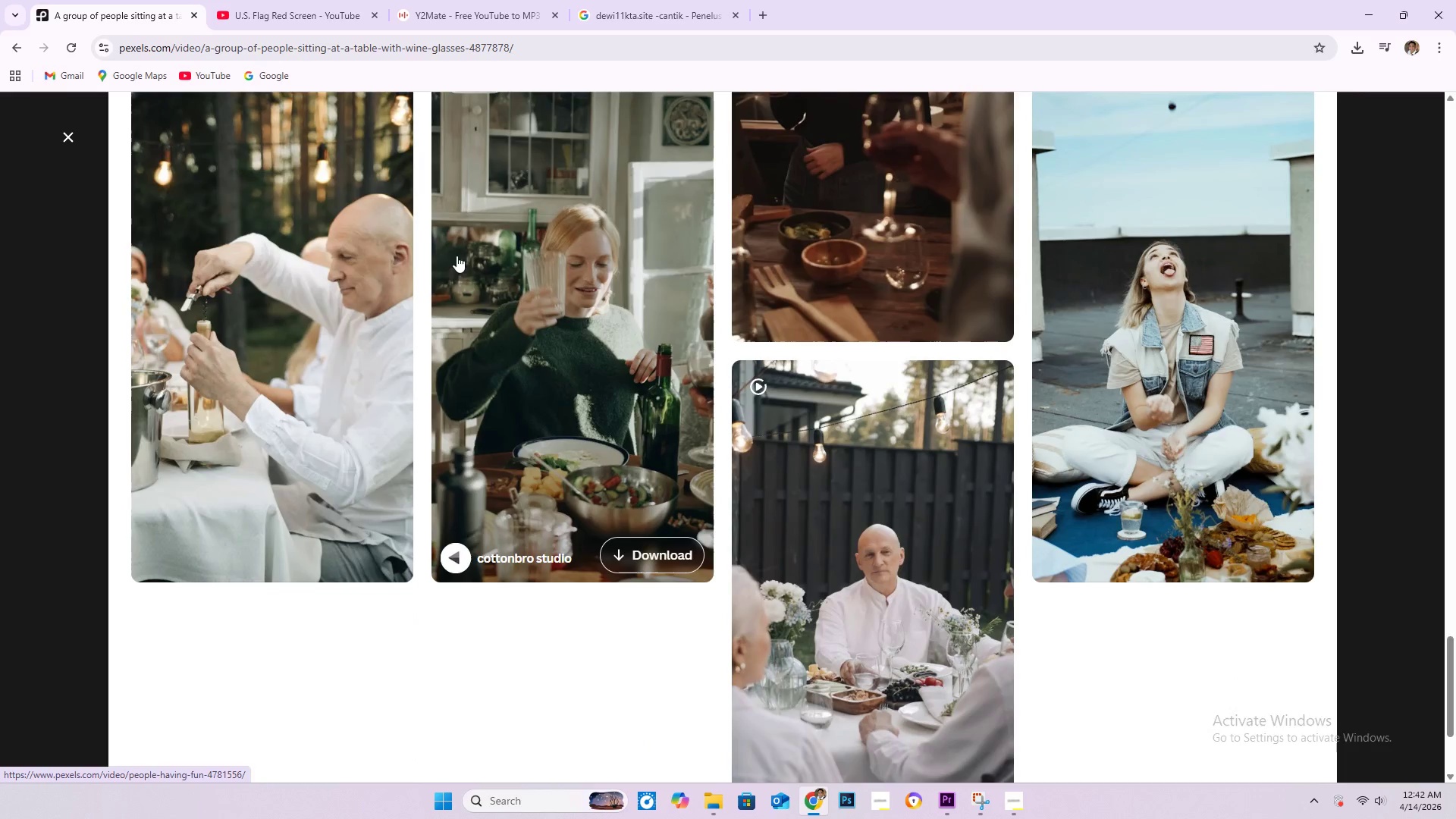 
scroll: coordinate [430, 239], scroll_direction: up, amount: 1.0
 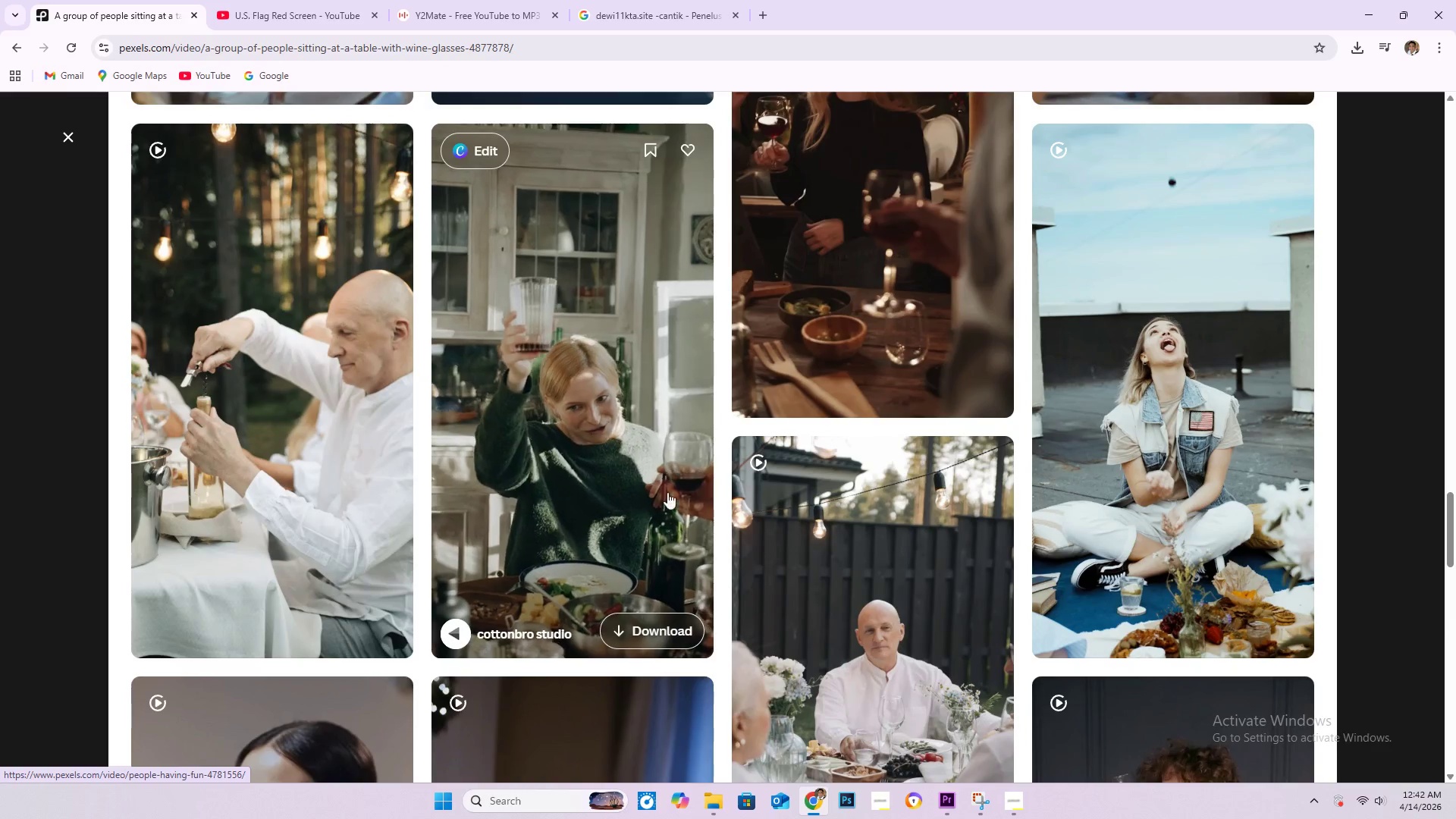 
wait(5.52)
 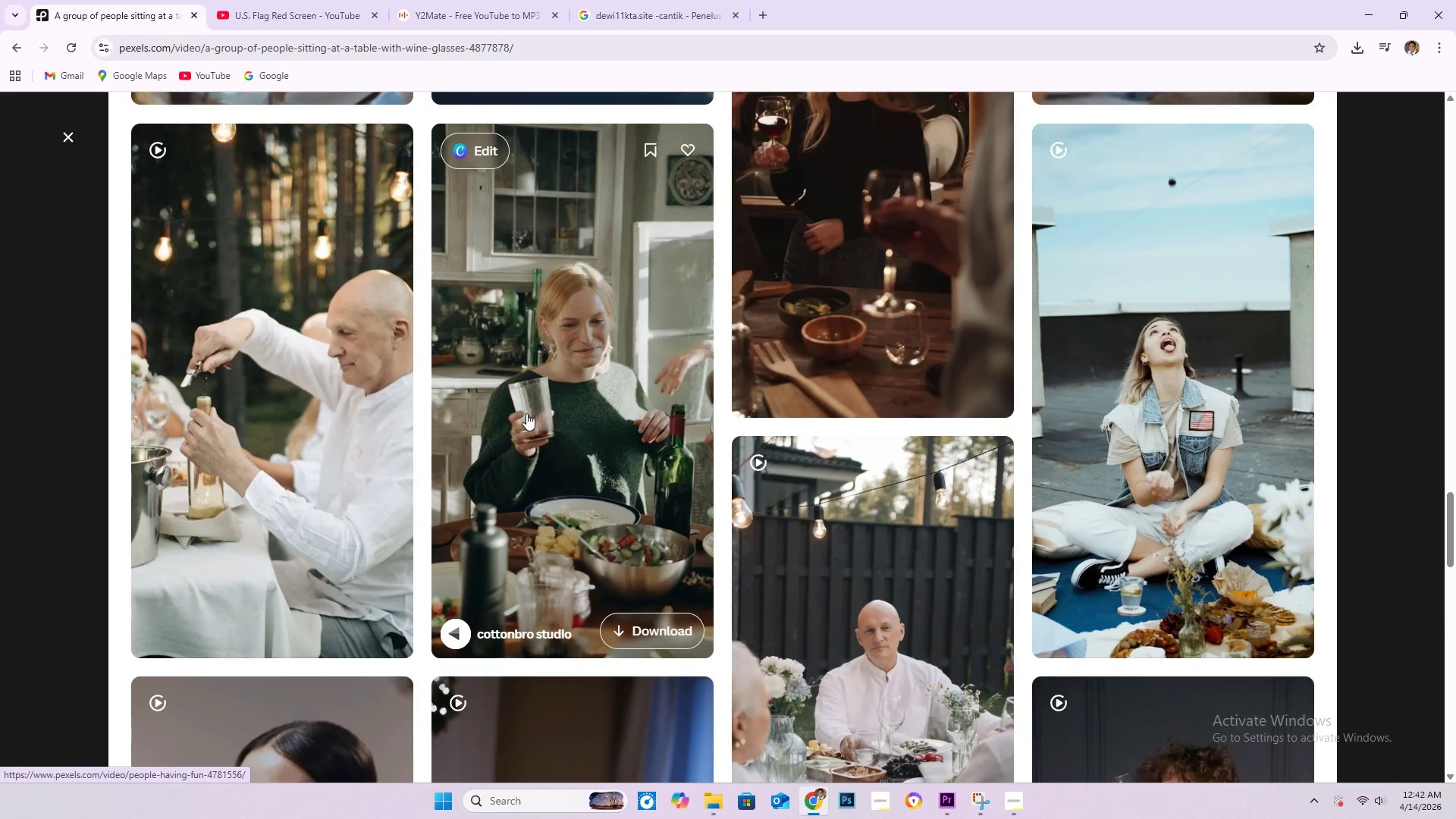 
left_click_drag(start_coordinate=[1451, 511], to_coordinate=[1452, 110])
 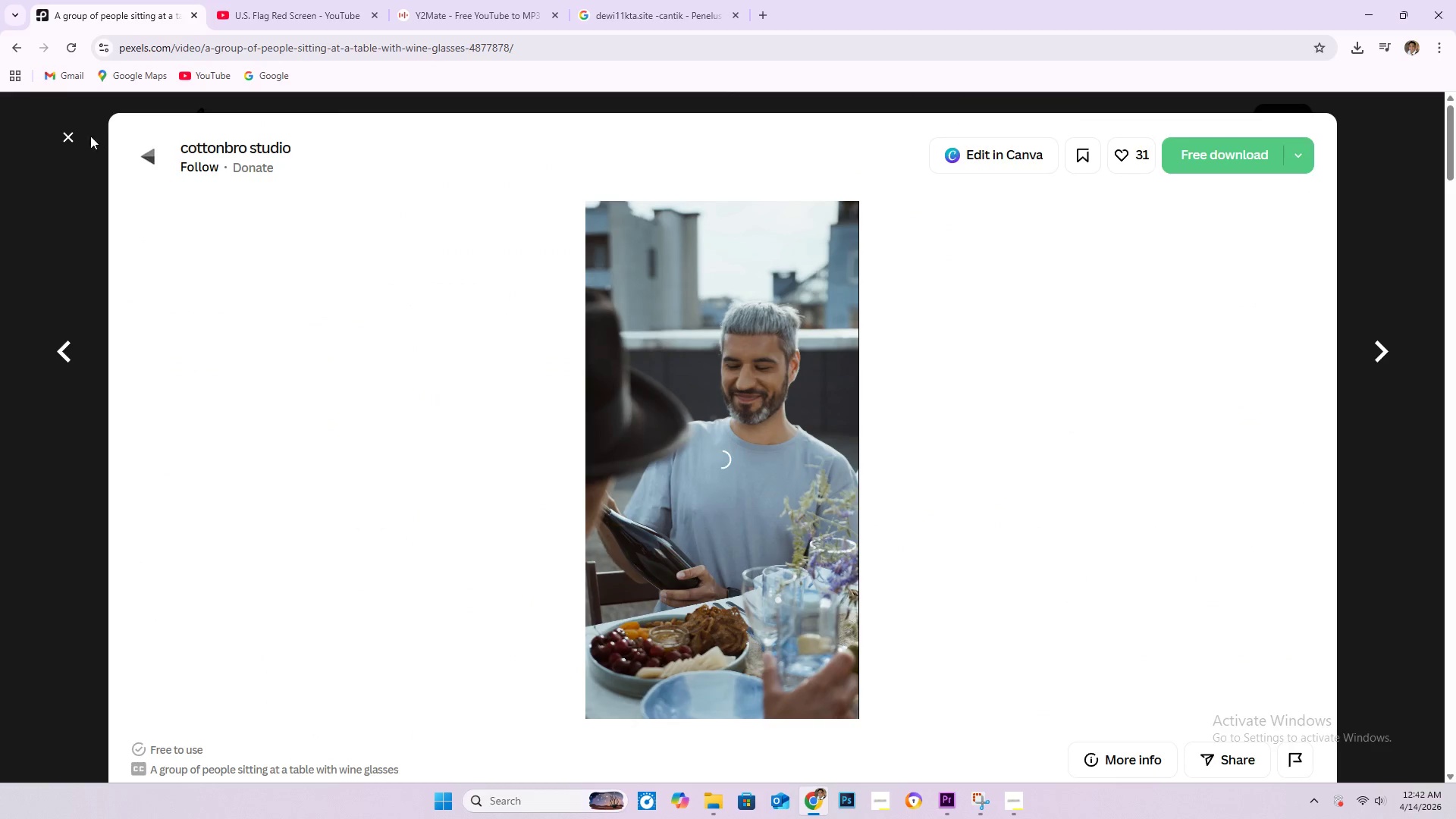 
left_click([71, 131])
 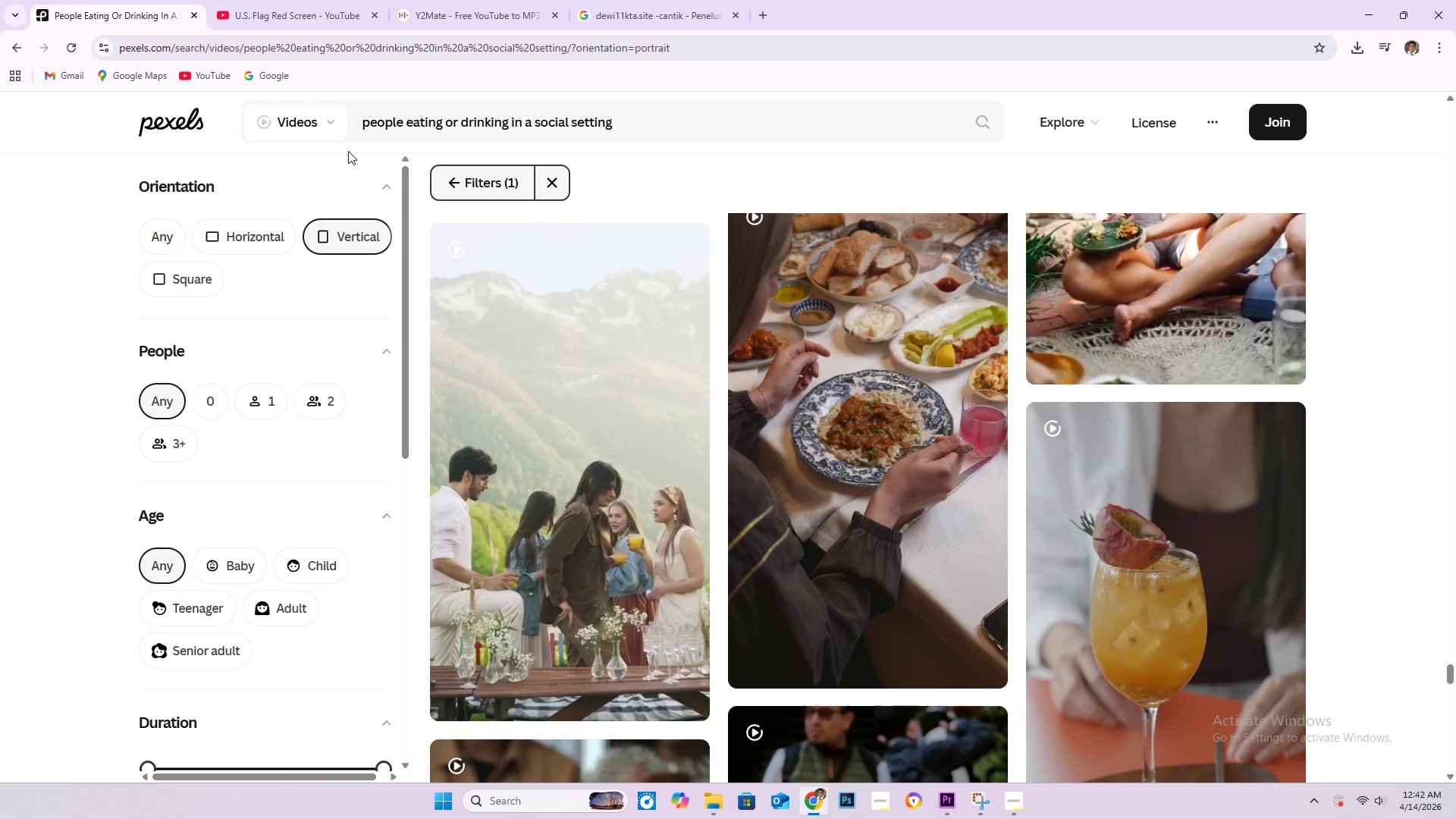 
scroll: coordinate [560, 554], scroll_direction: down, amount: 12.0
 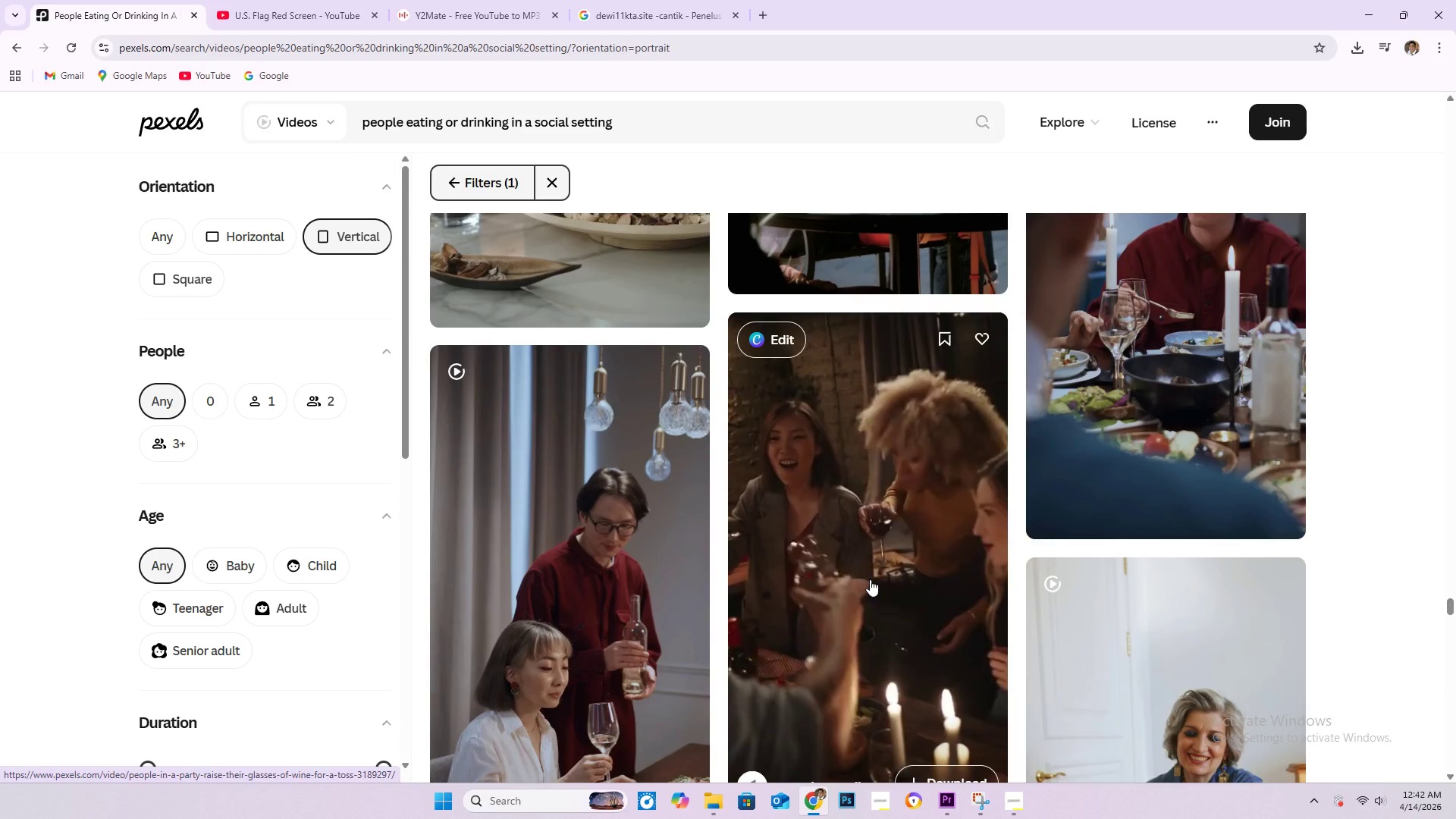 
wait(8.08)
 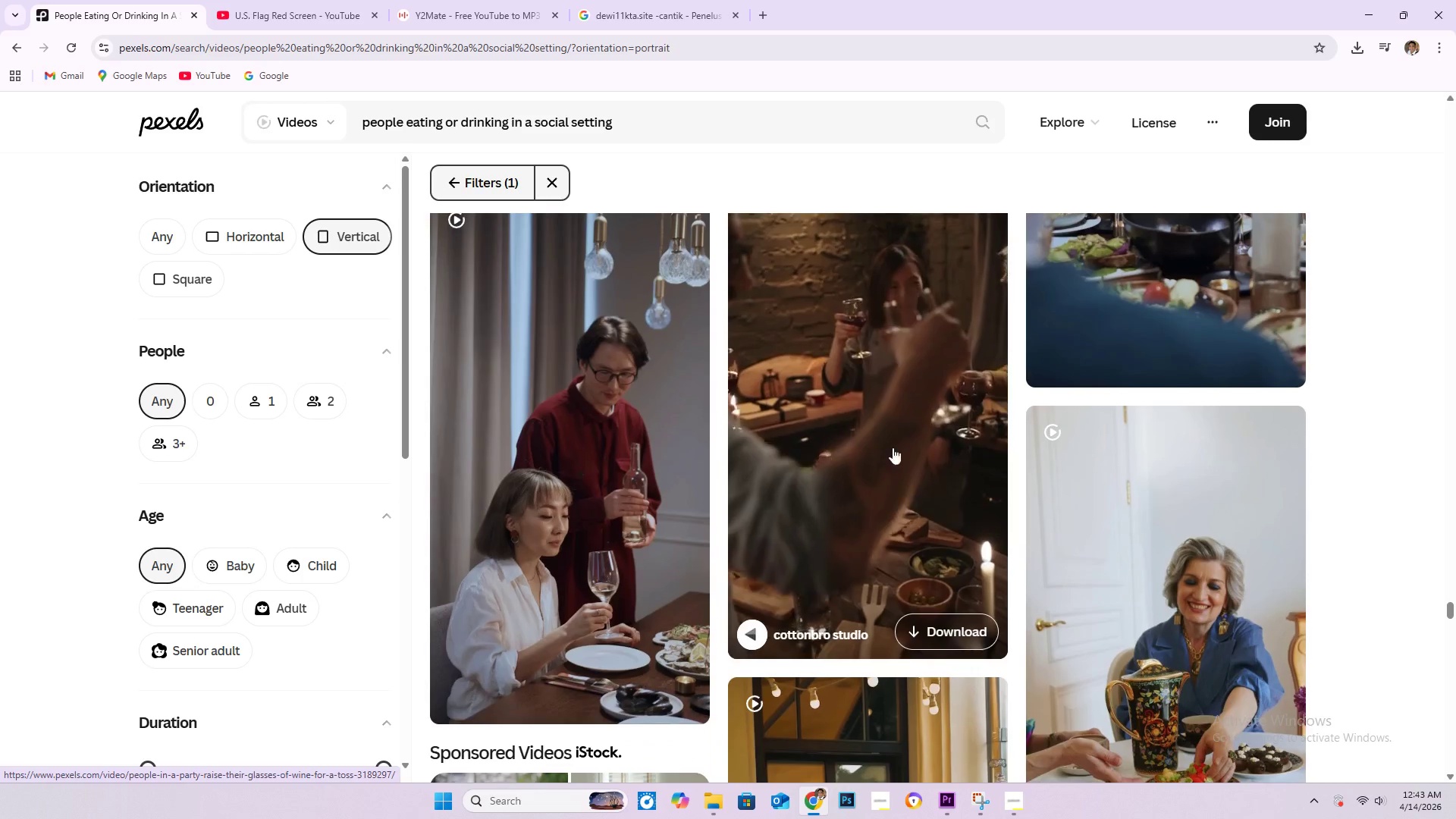 
left_click([883, 413])
 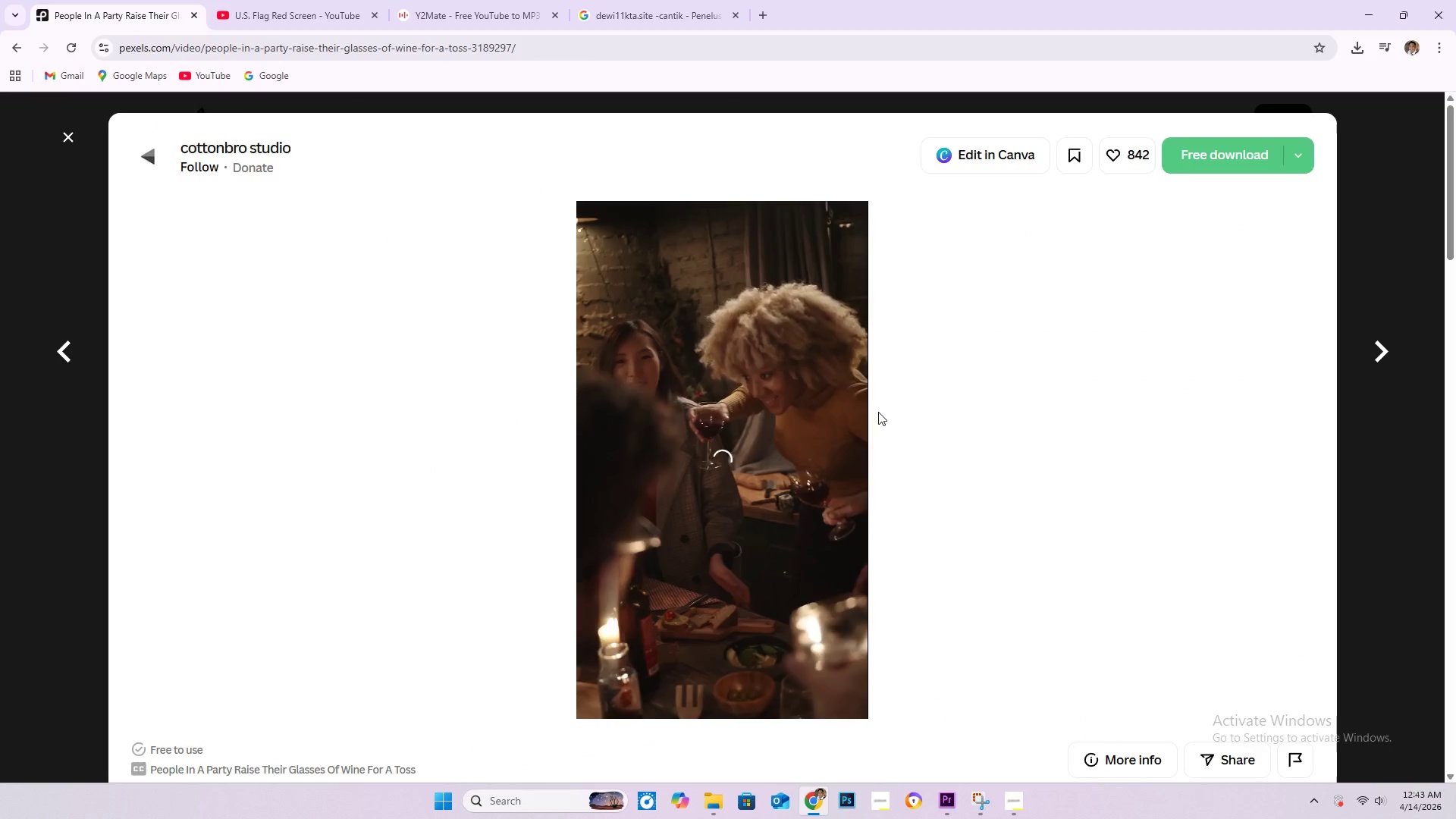 
scroll: coordinate [607, 539], scroll_direction: down, amount: 17.0
 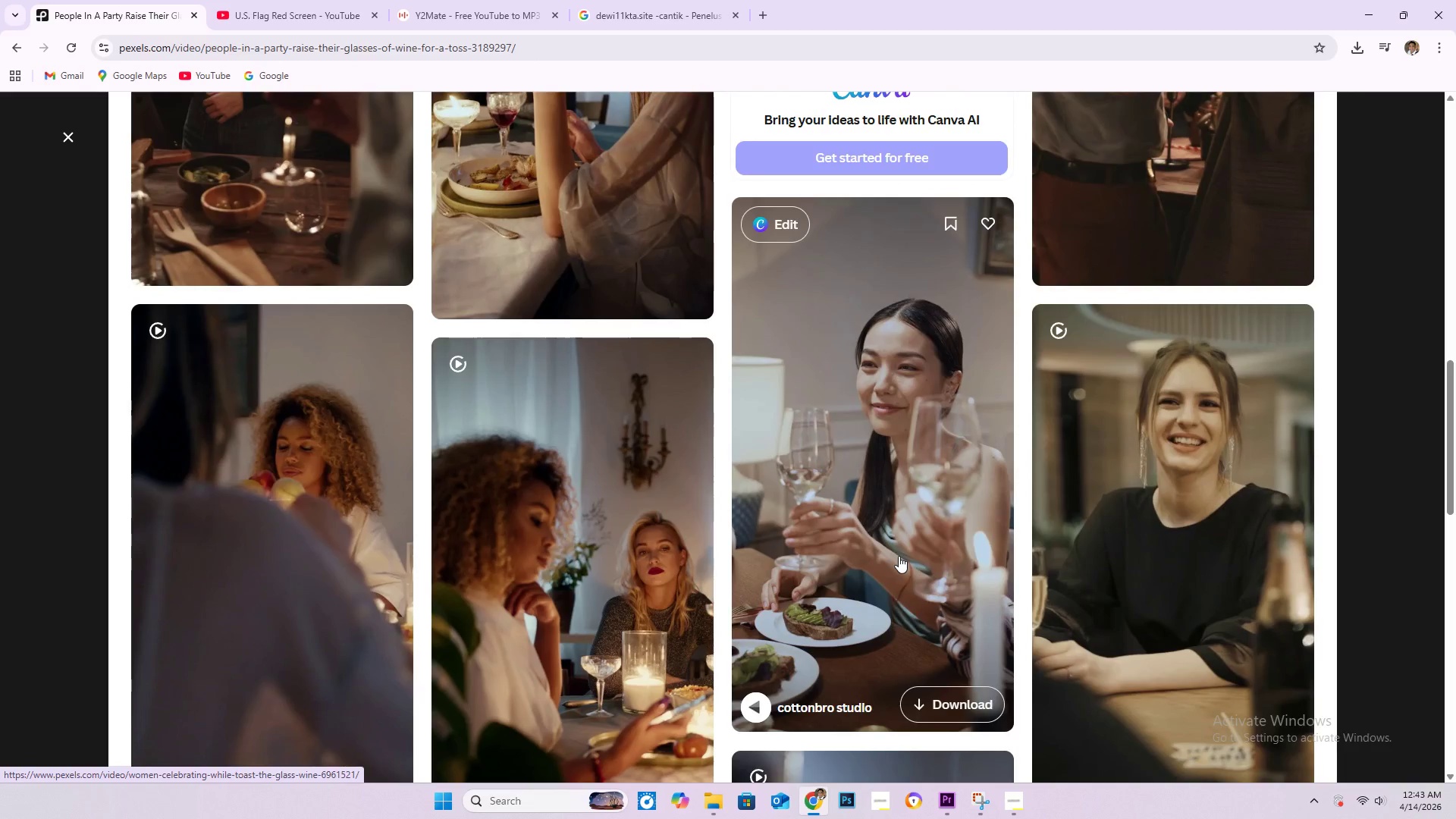 
scroll: coordinate [1206, 412], scroll_direction: down, amount: 14.0
 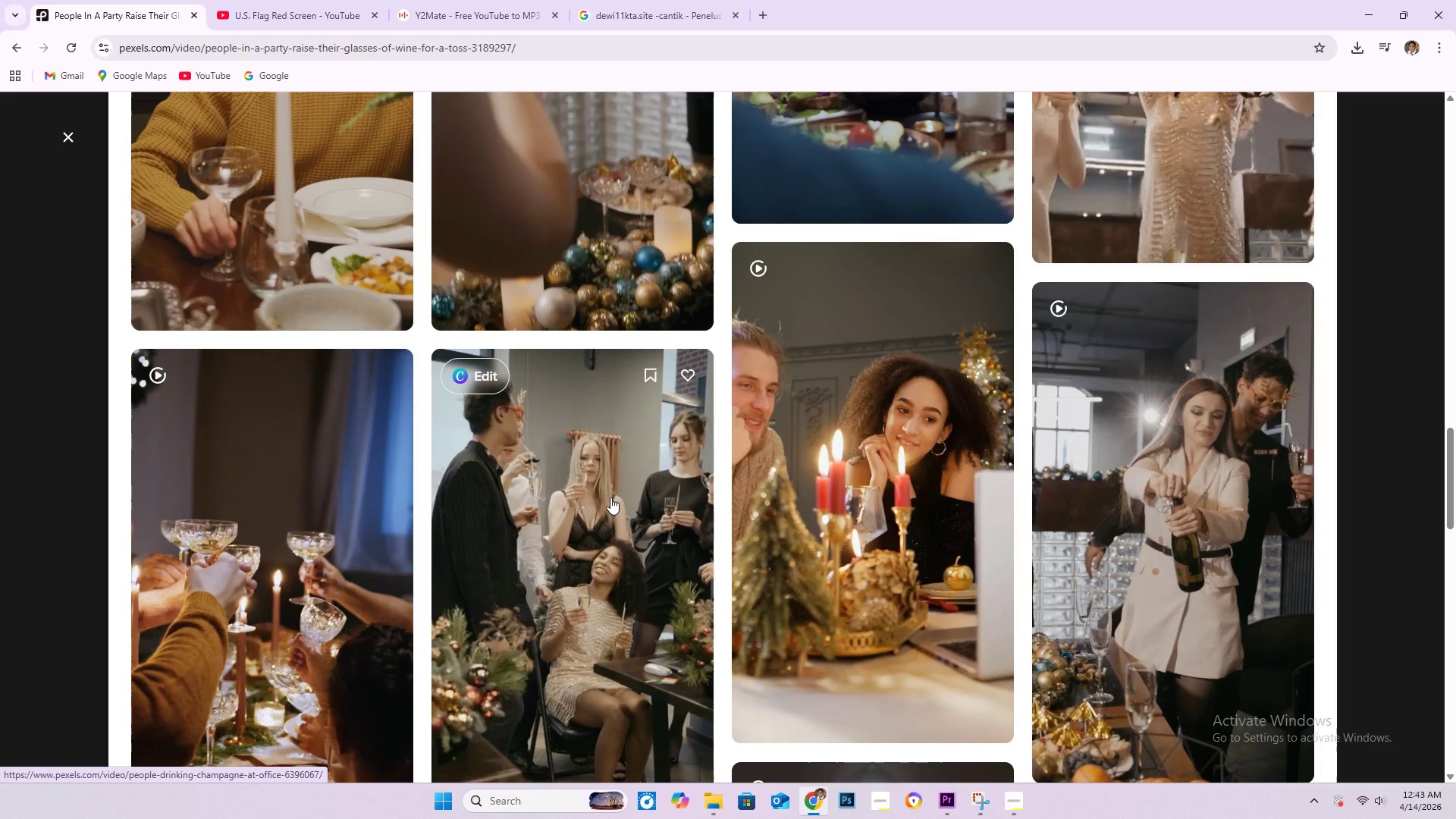 
wait(6.56)
 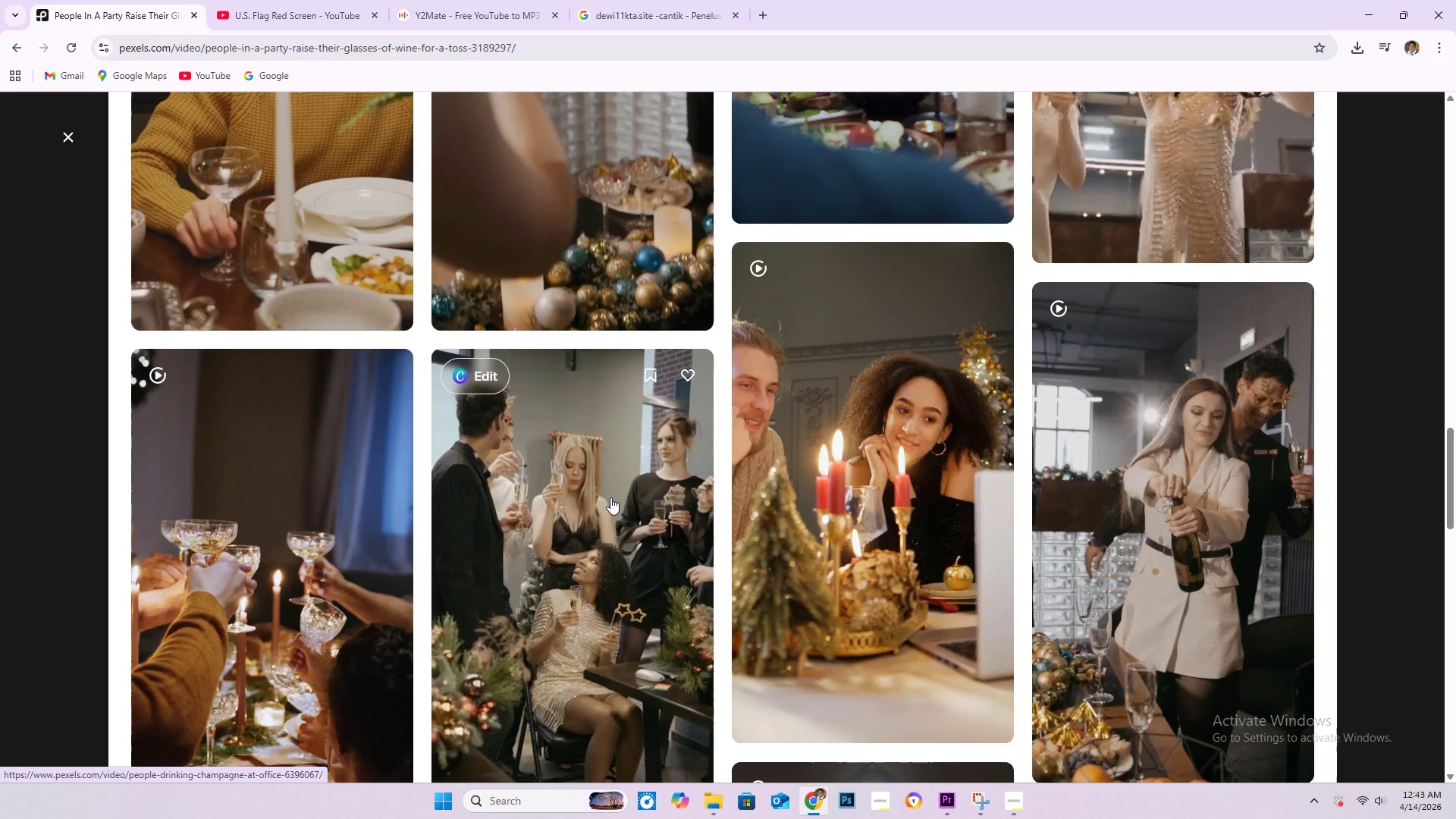 
scroll: coordinate [615, 495], scroll_direction: down, amount: 26.0
 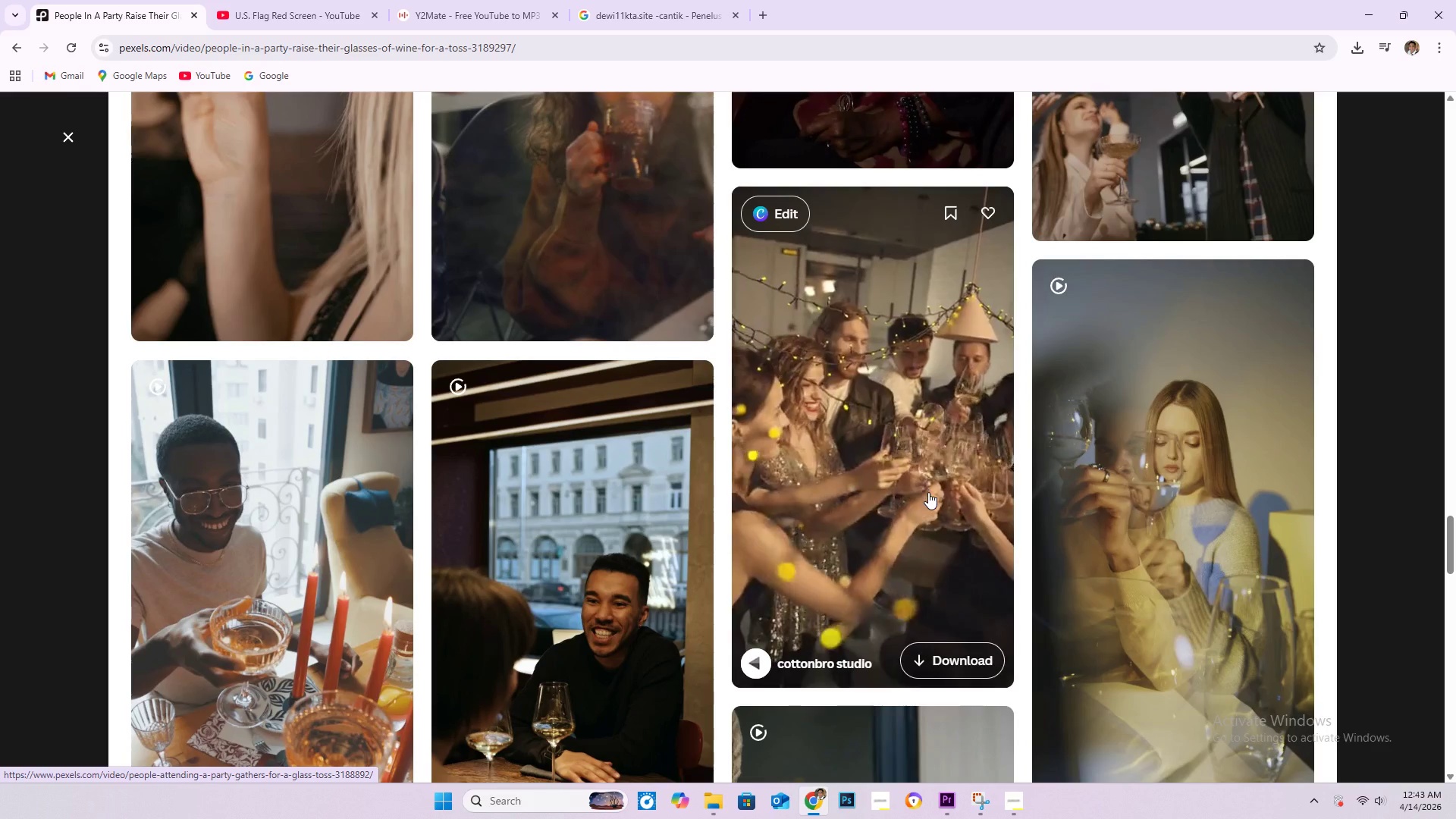 
wait(7.87)
 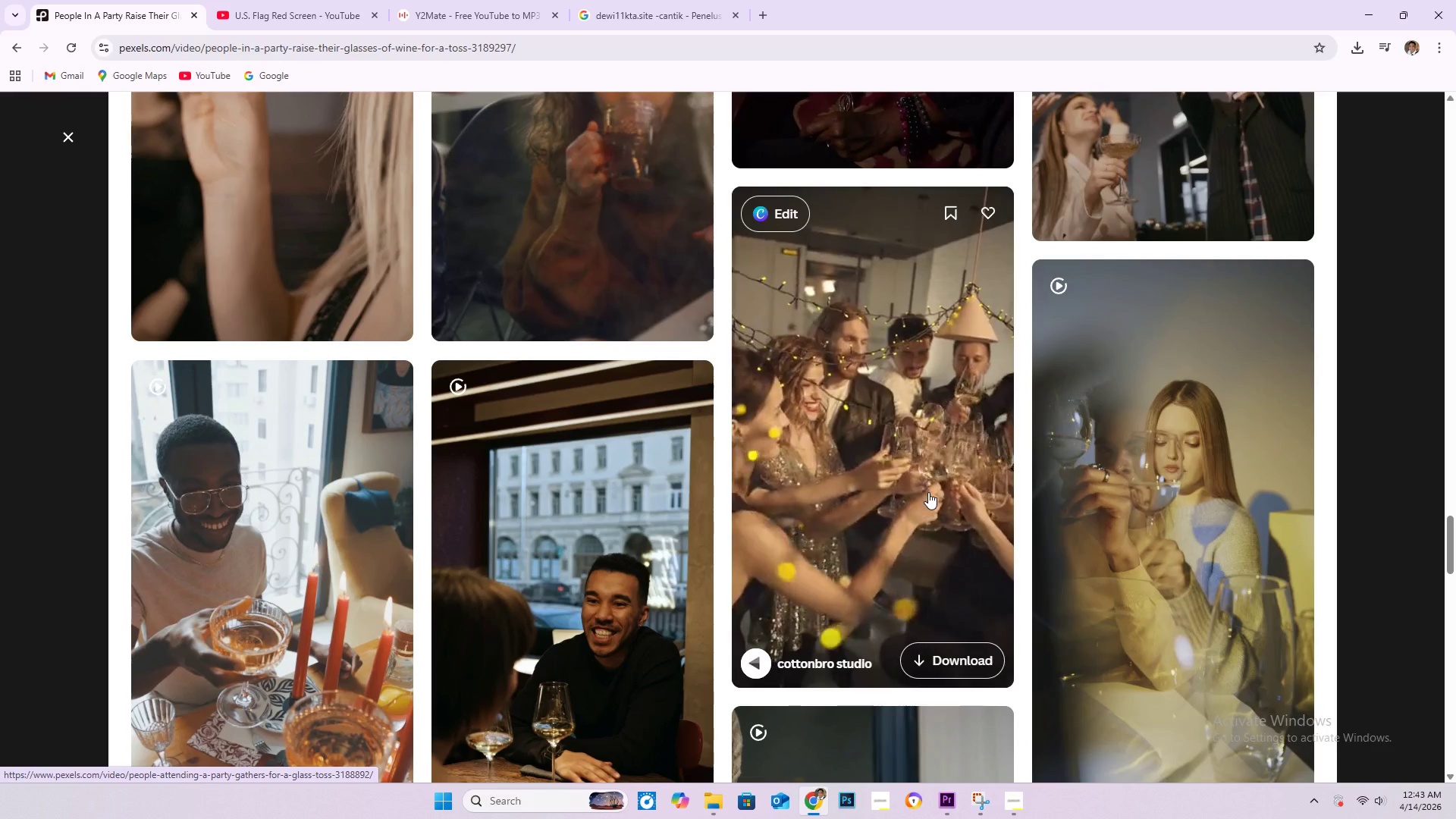 
scroll: coordinate [673, 406], scroll_direction: down, amount: 36.0
 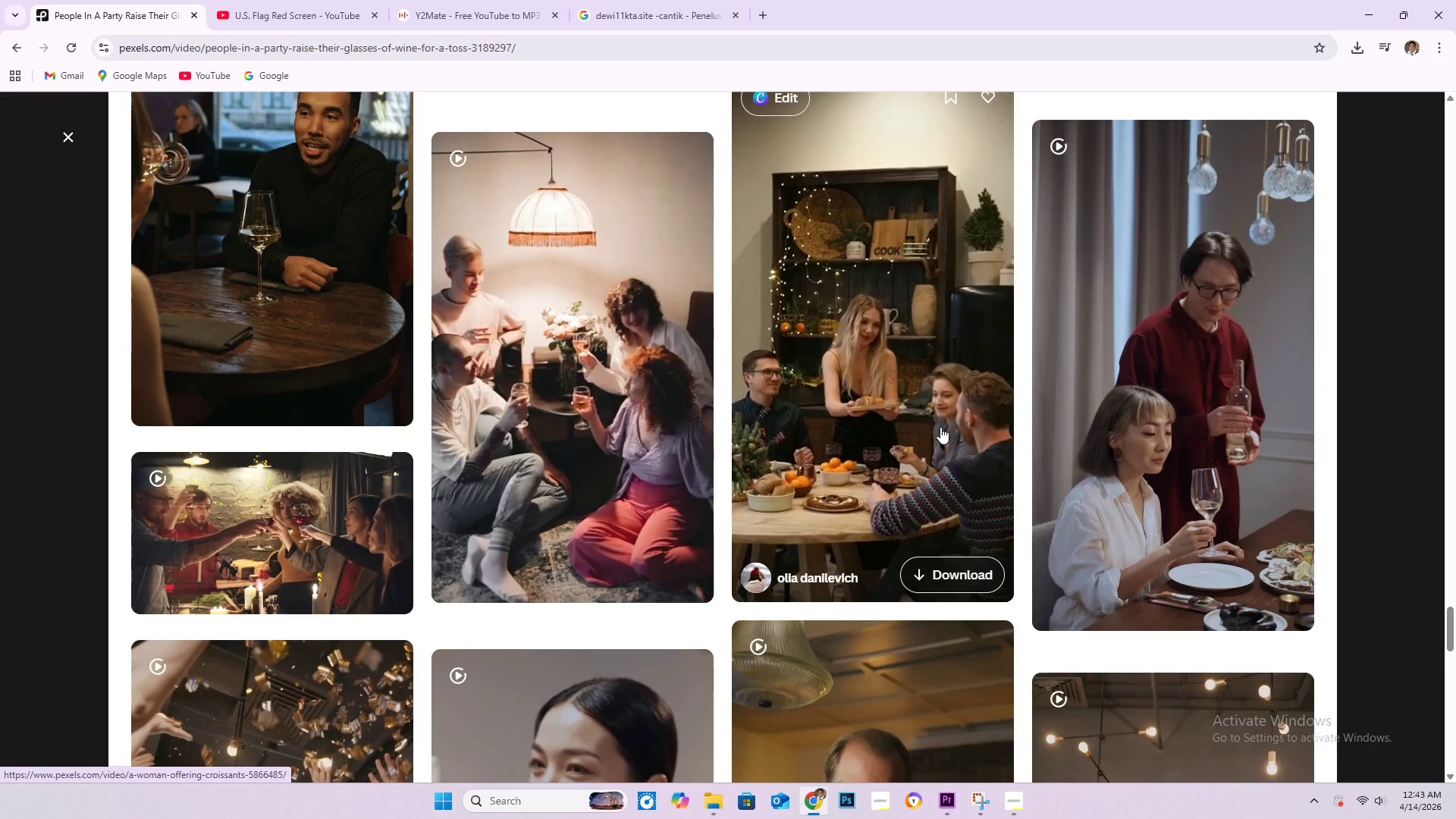 
scroll: coordinate [899, 422], scroll_direction: down, amount: 24.0
 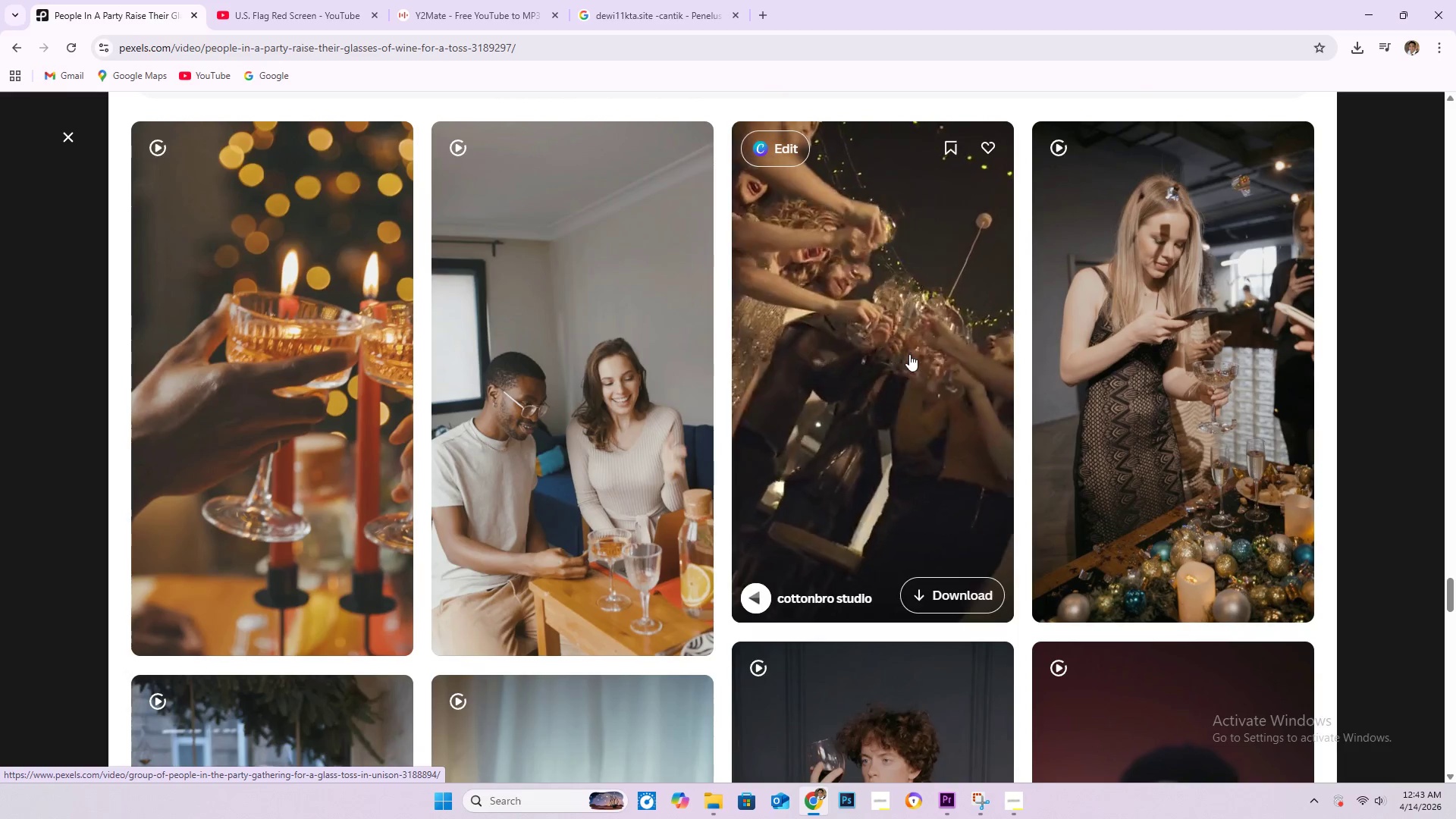 
wait(5.36)
 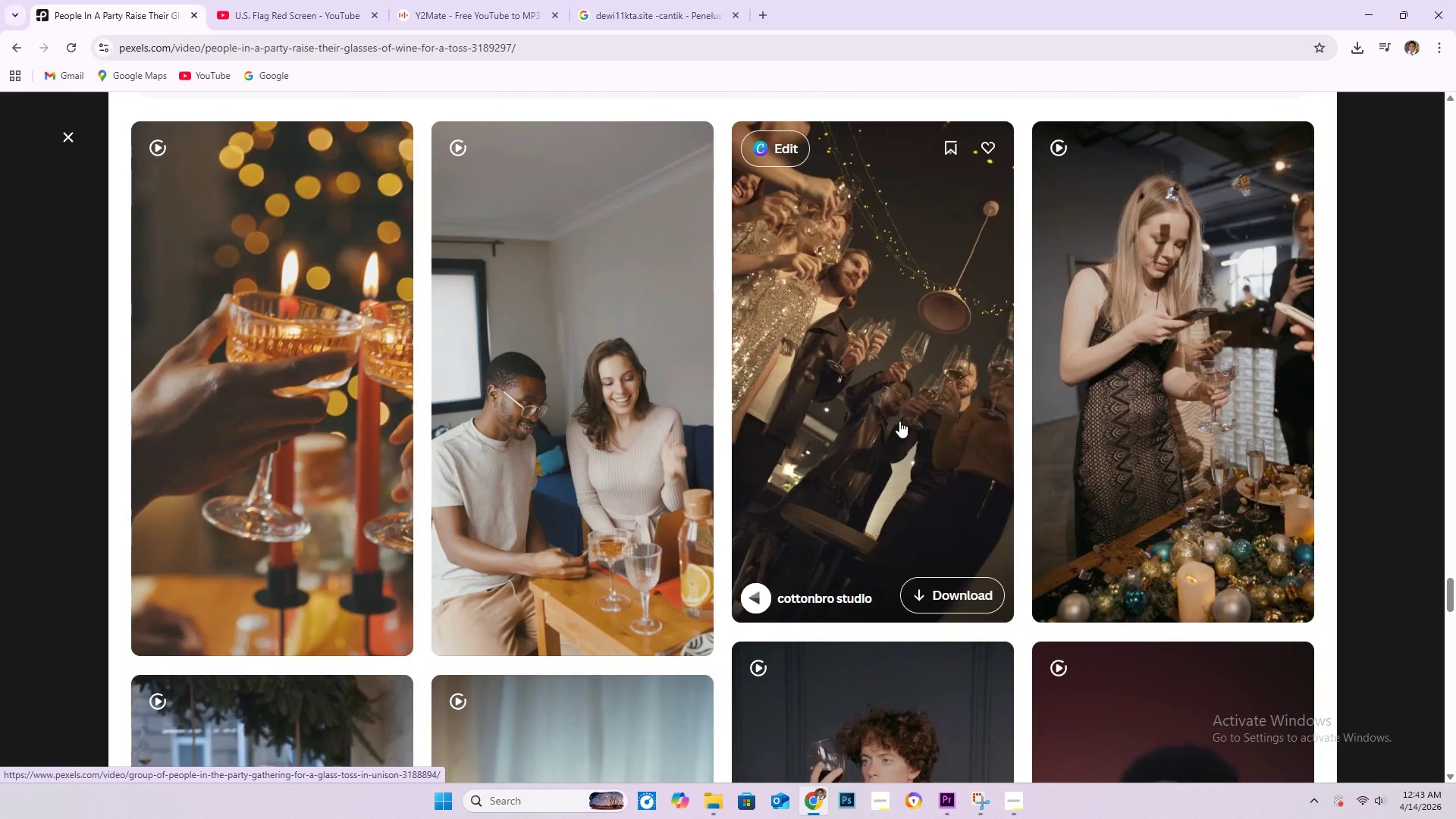 
scroll: coordinate [870, 396], scroll_direction: down, amount: 27.0
 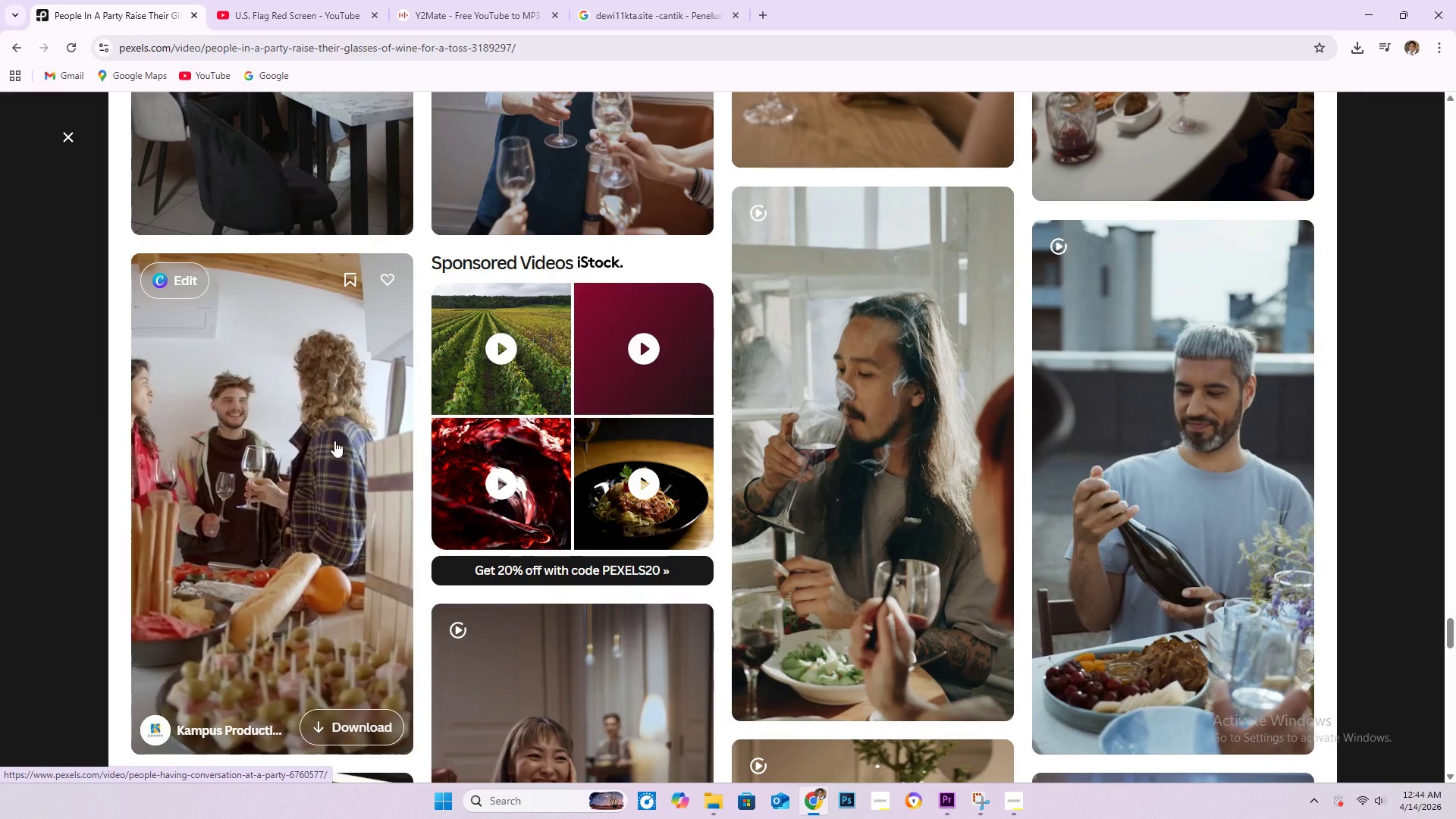 
left_click([322, 445])
 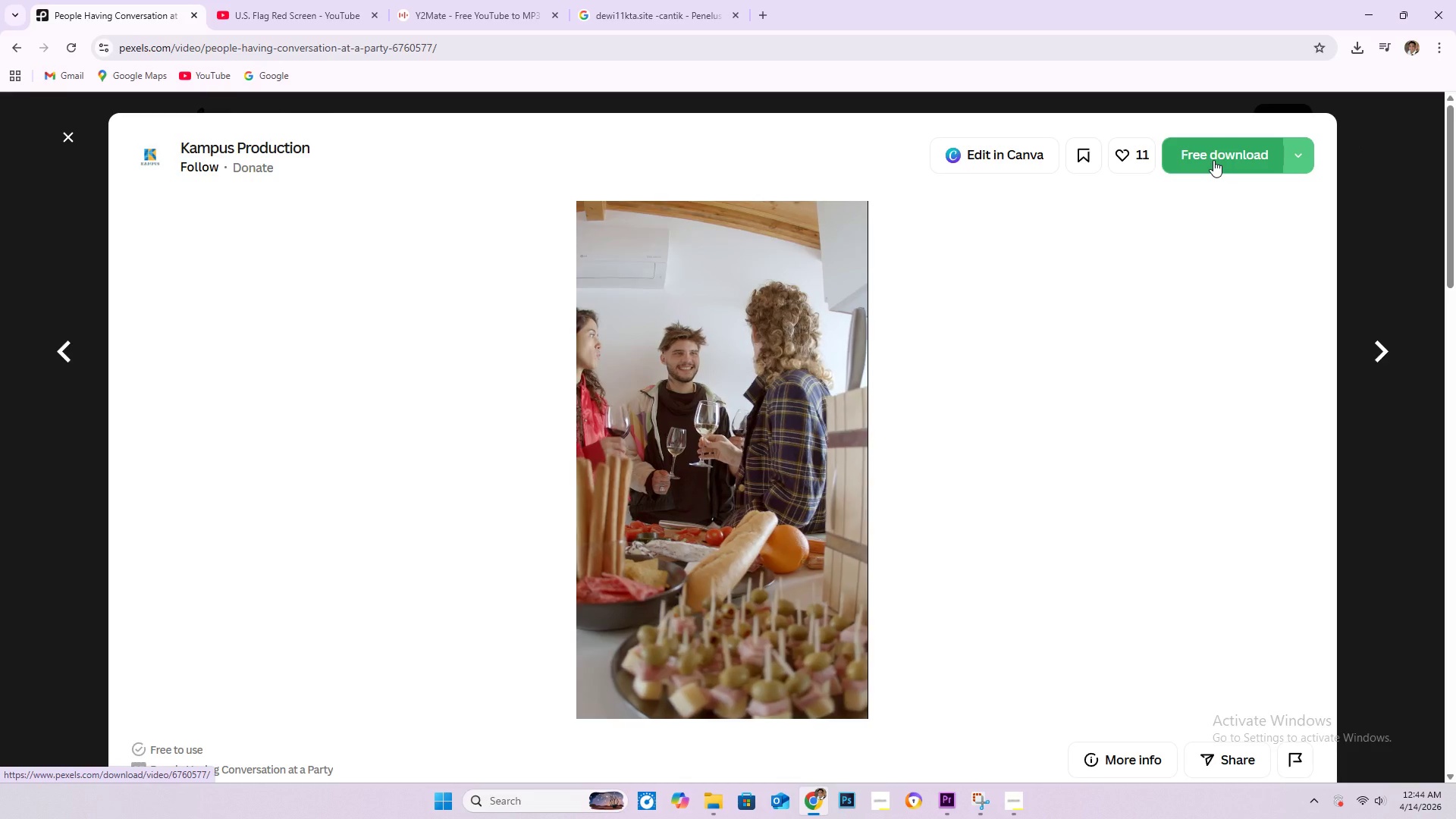 
wait(5.36)
 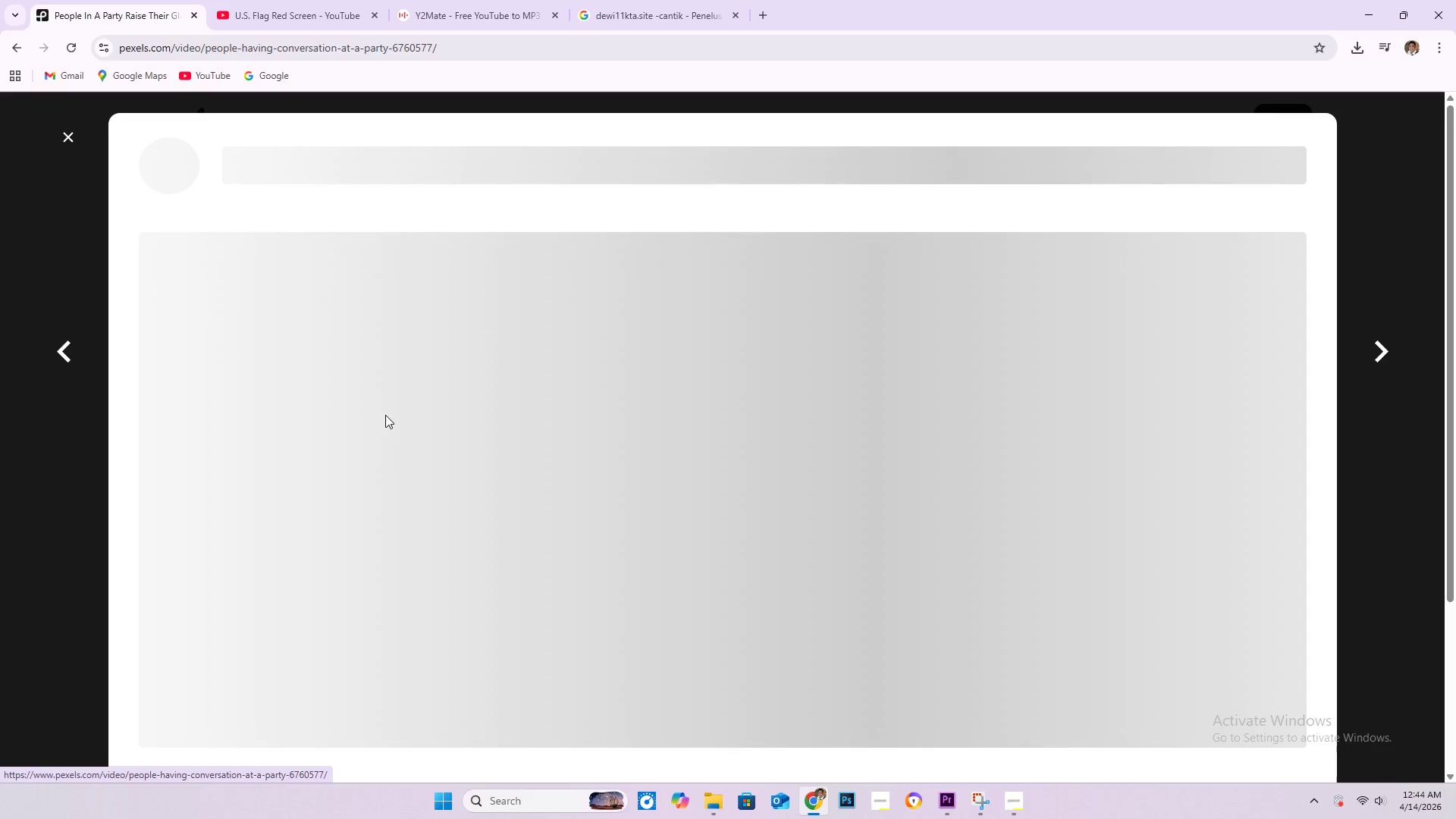 
left_click([1220, 156])
 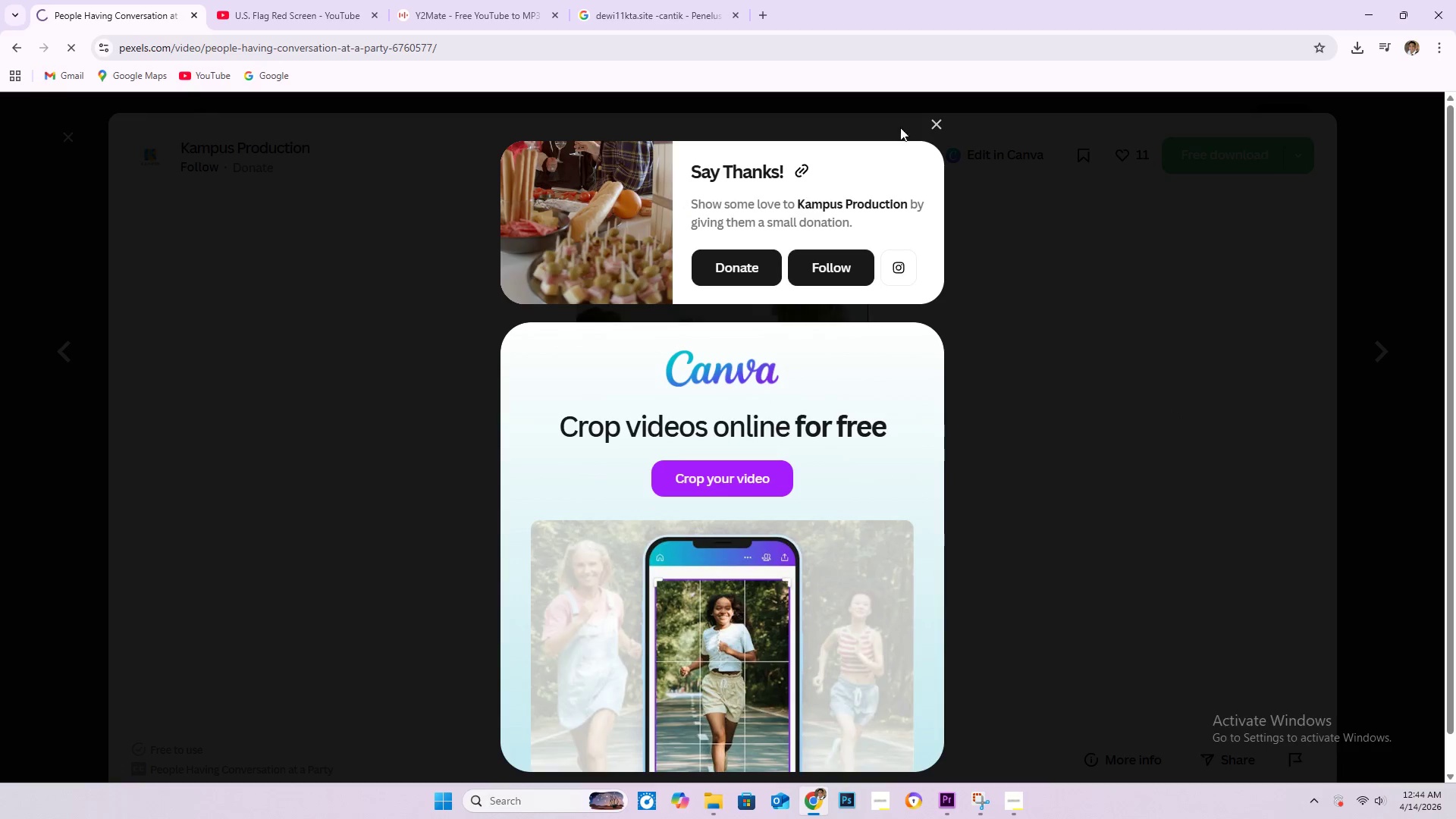 
left_click([935, 120])
 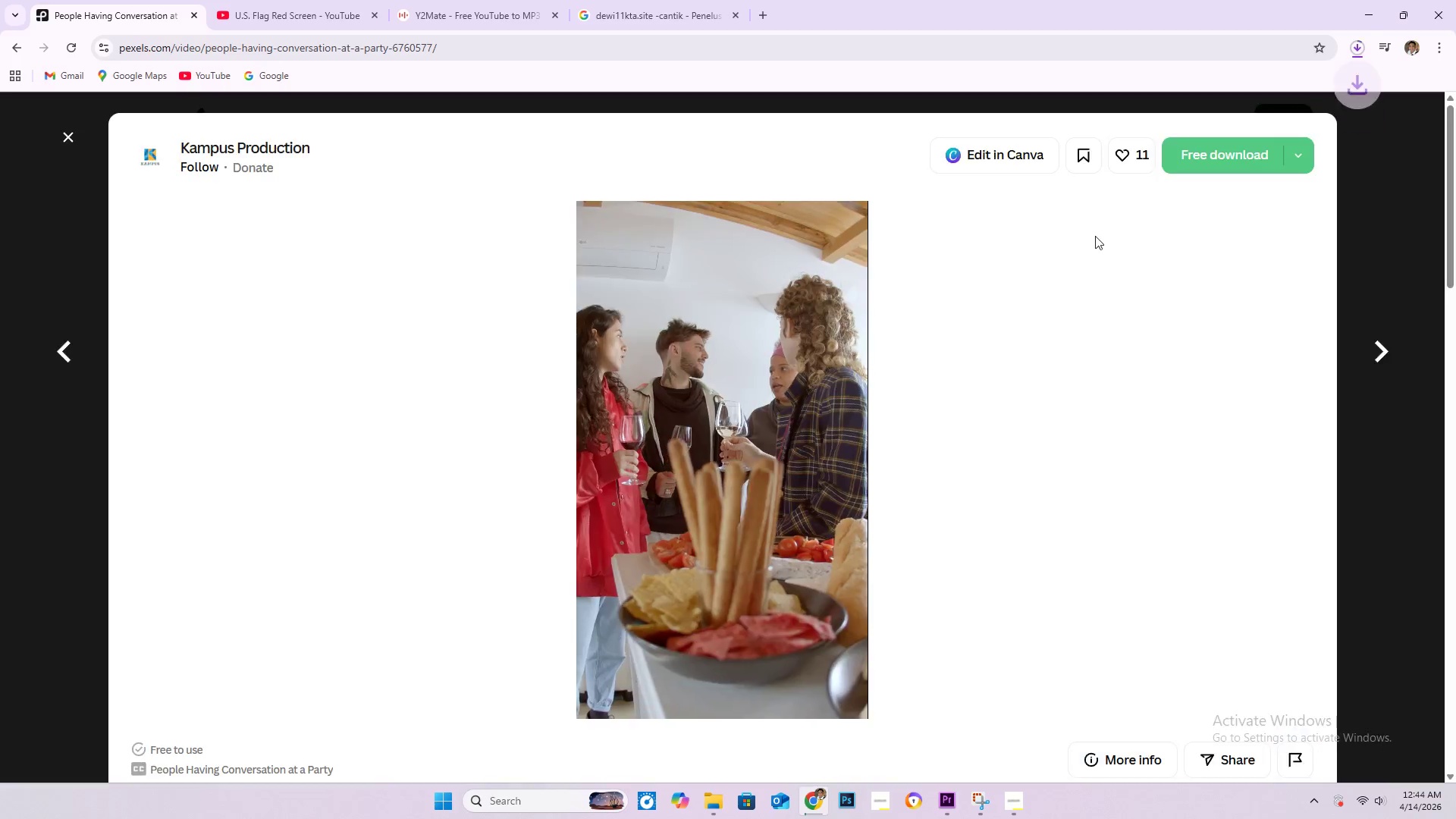 
key(Alt+Tab)
 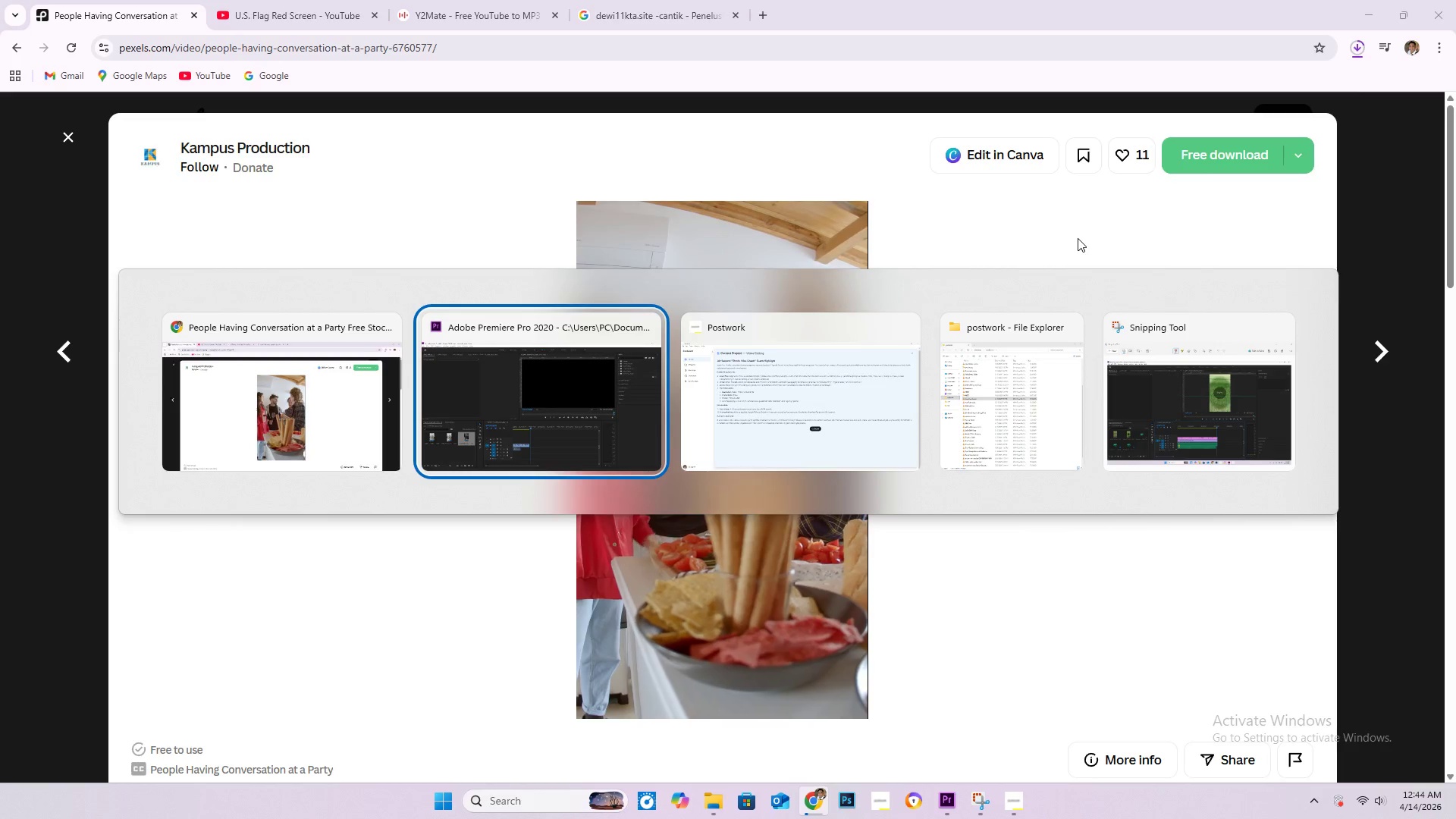 
key(Alt+Tab)